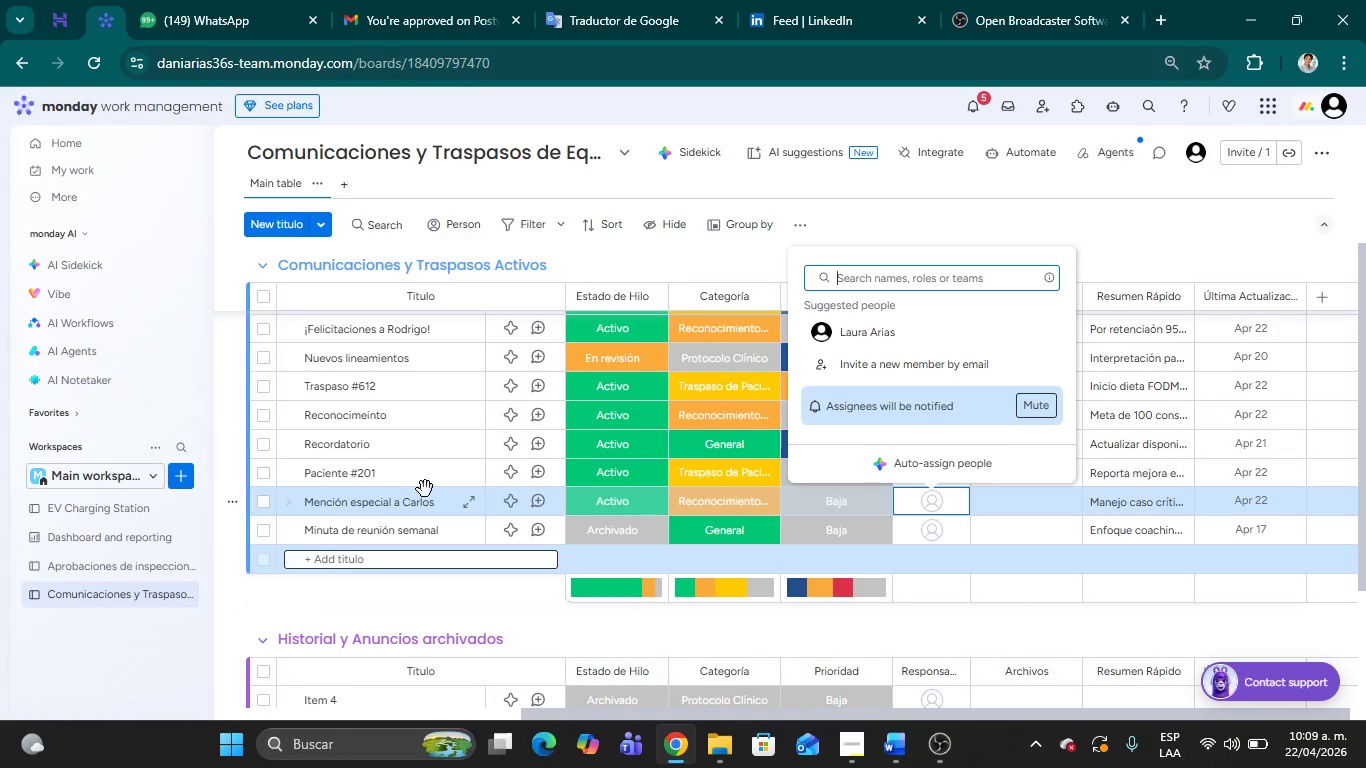 
wait(20.42)
 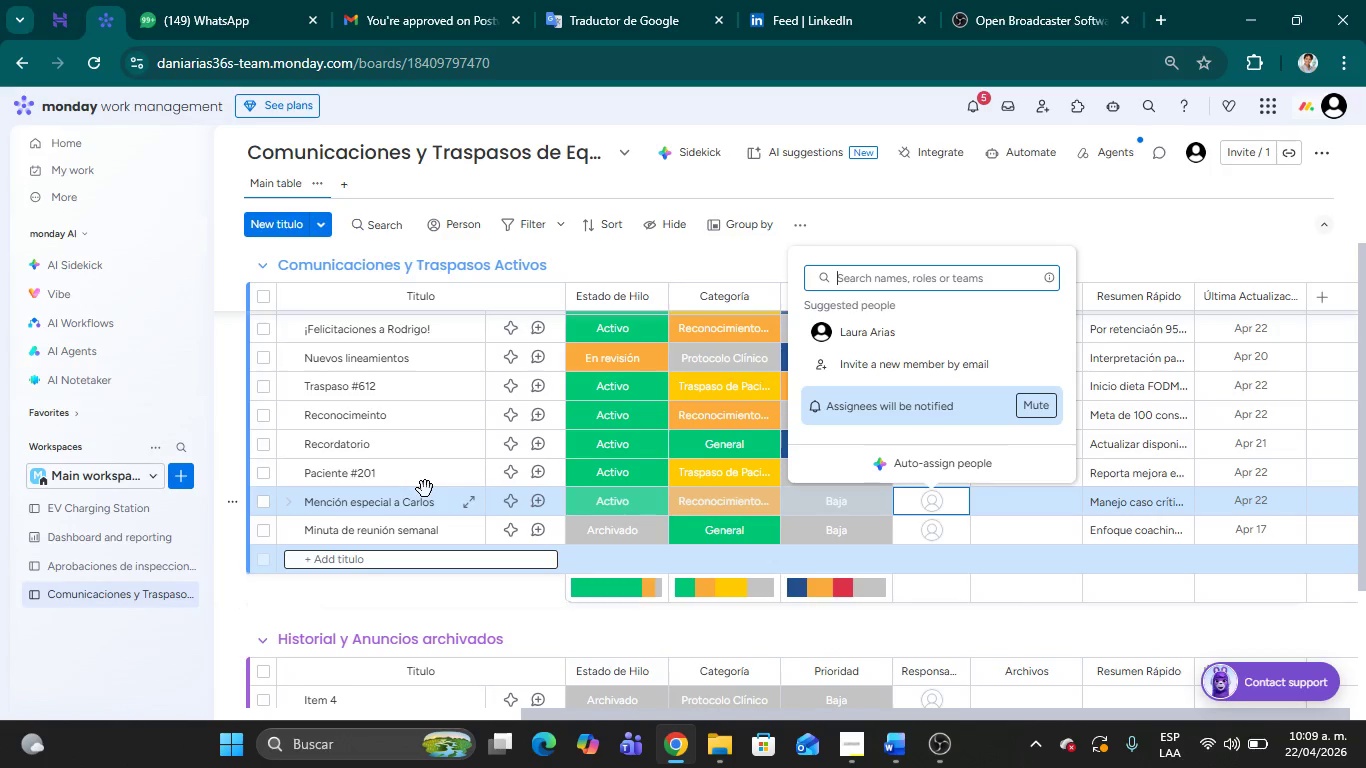 
left_click([1212, 240])
 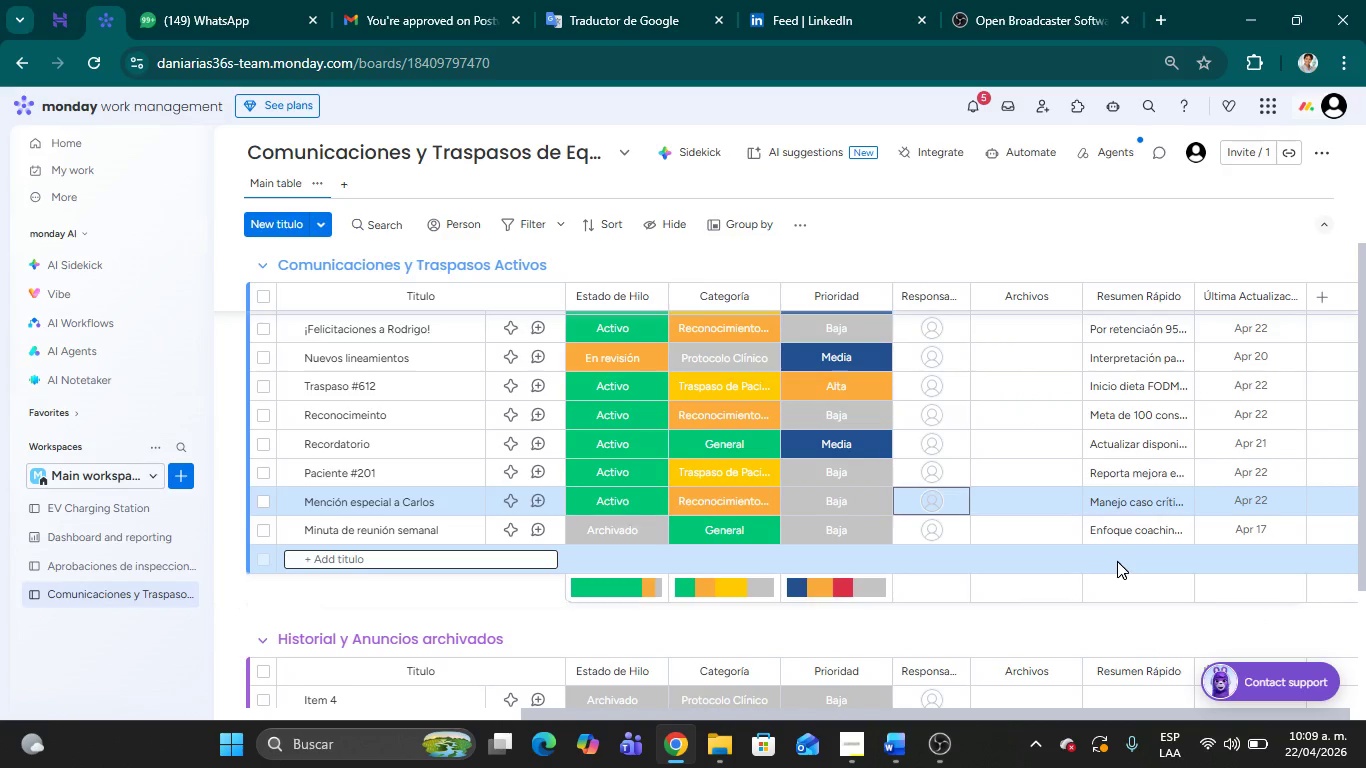 
scroll: coordinate [1066, 585], scroll_direction: down, amount: 3.0
 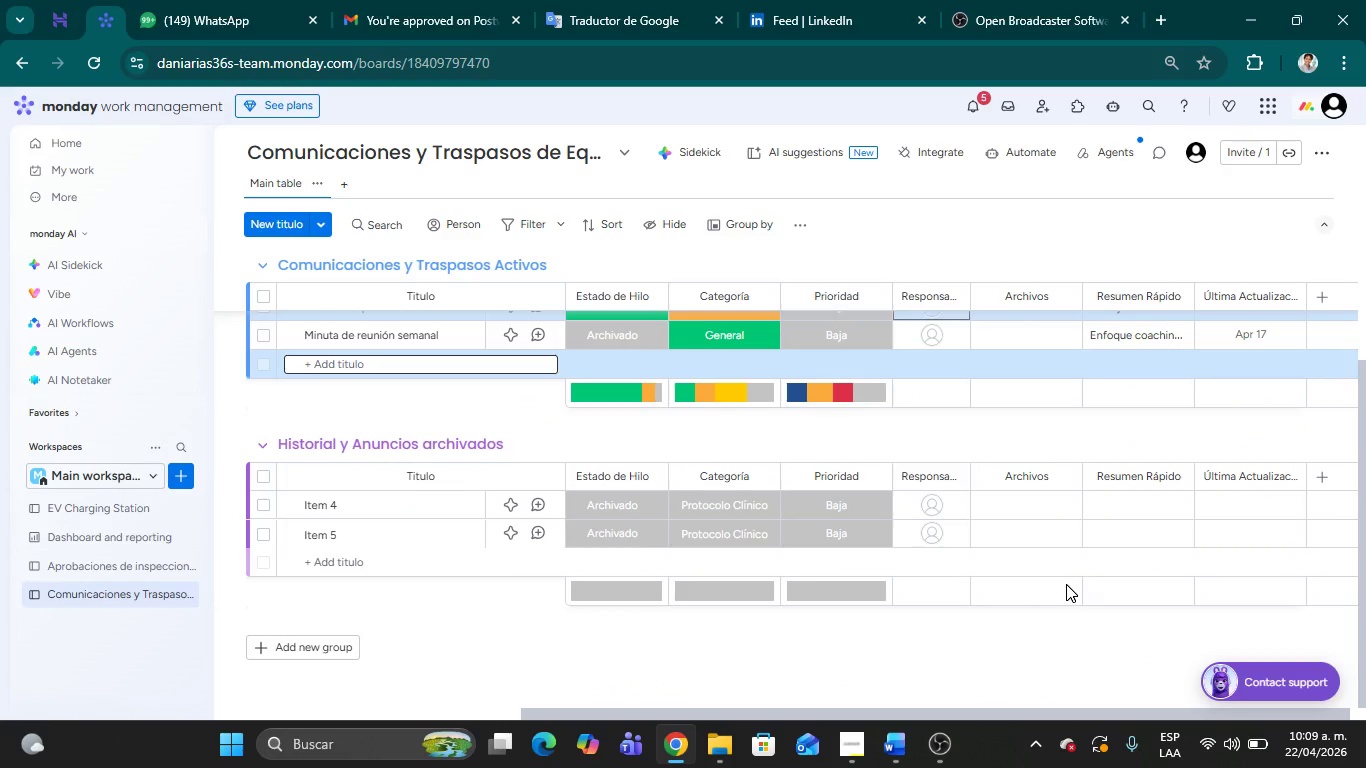 
scroll: coordinate [1088, 504], scroll_direction: up, amount: 13.0
 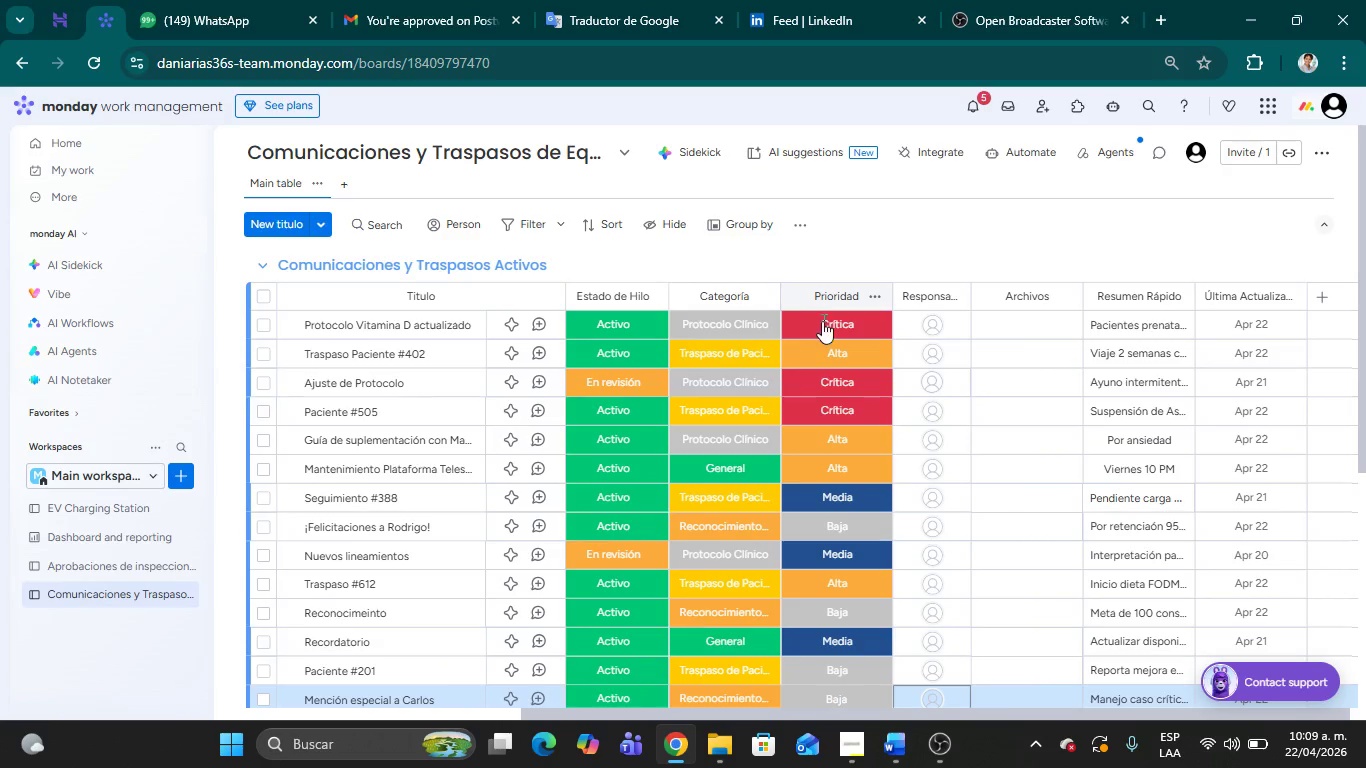 
mouse_move([1109, 323])
 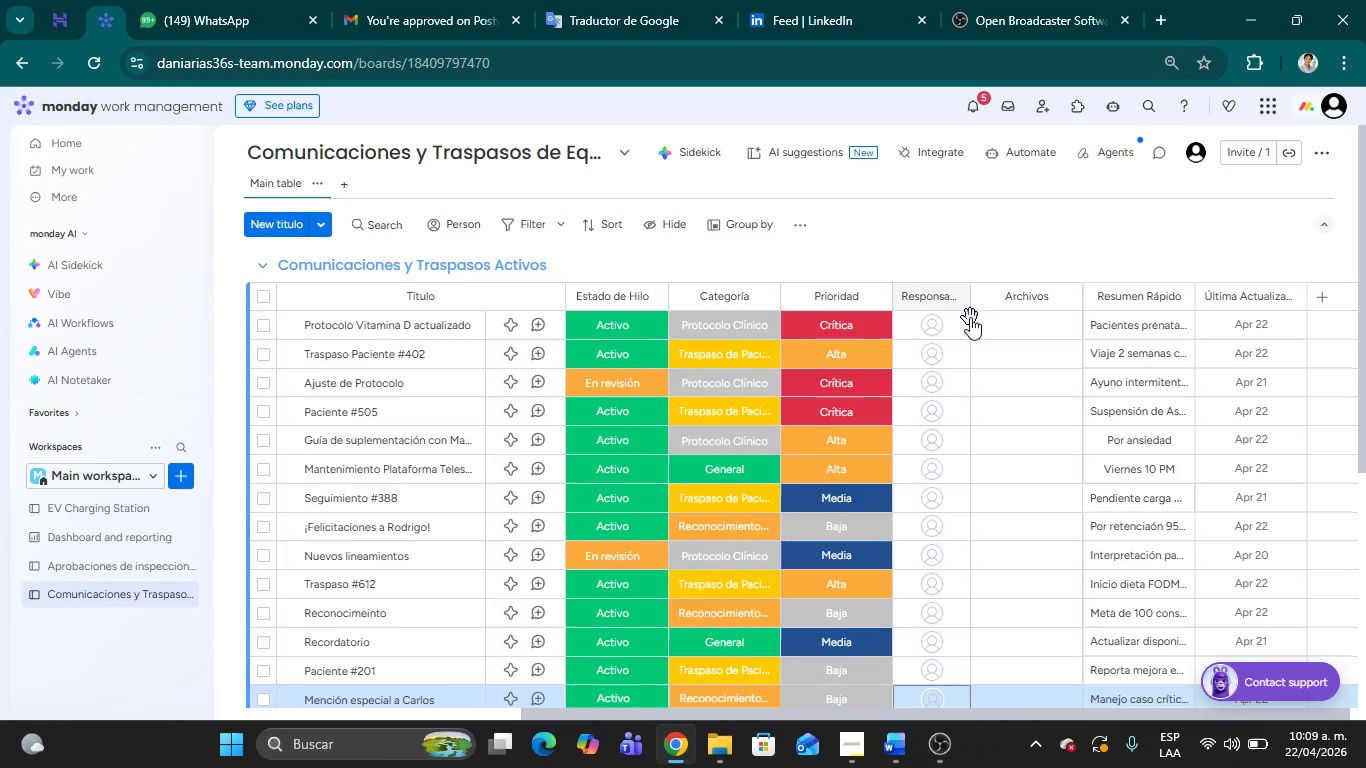 
left_click([1037, 150])
 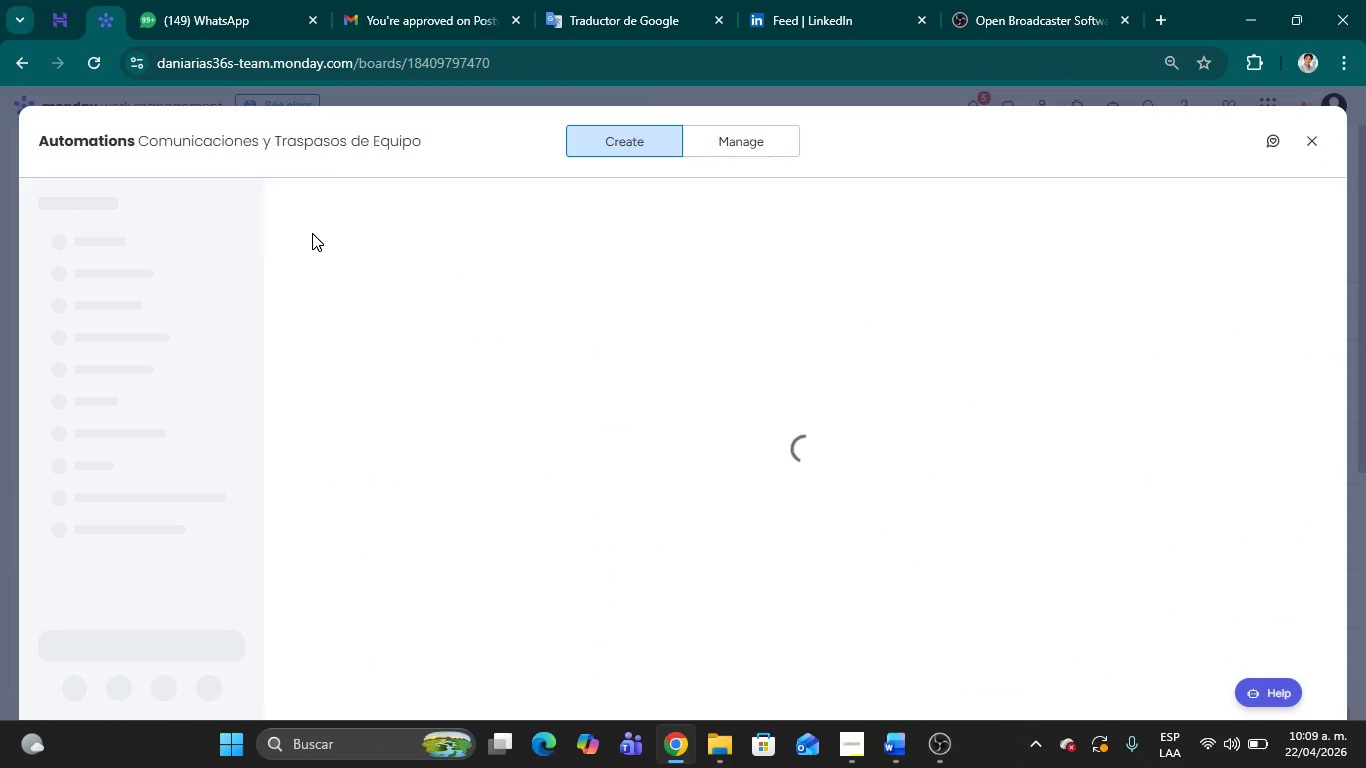 
wait(9.56)
 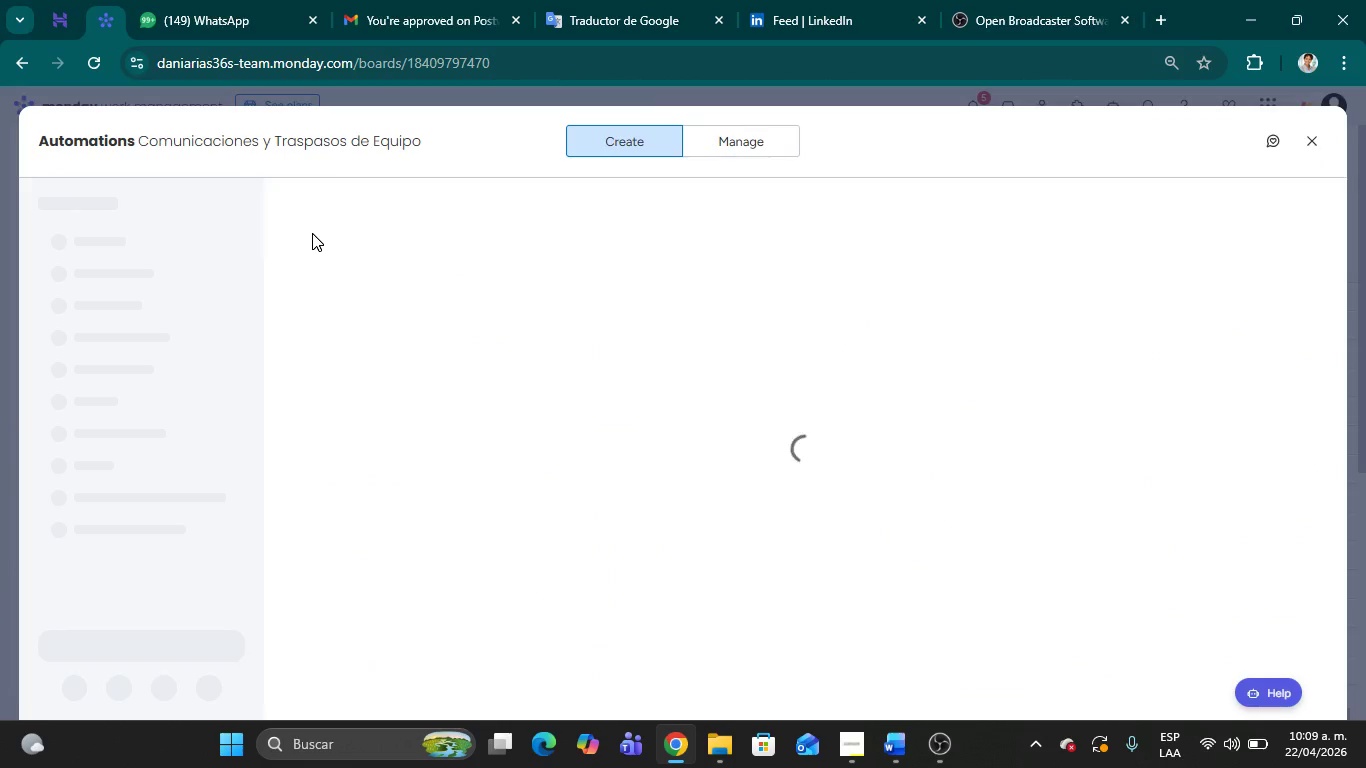 
scroll: coordinate [667, 516], scroll_direction: down, amount: 6.0
 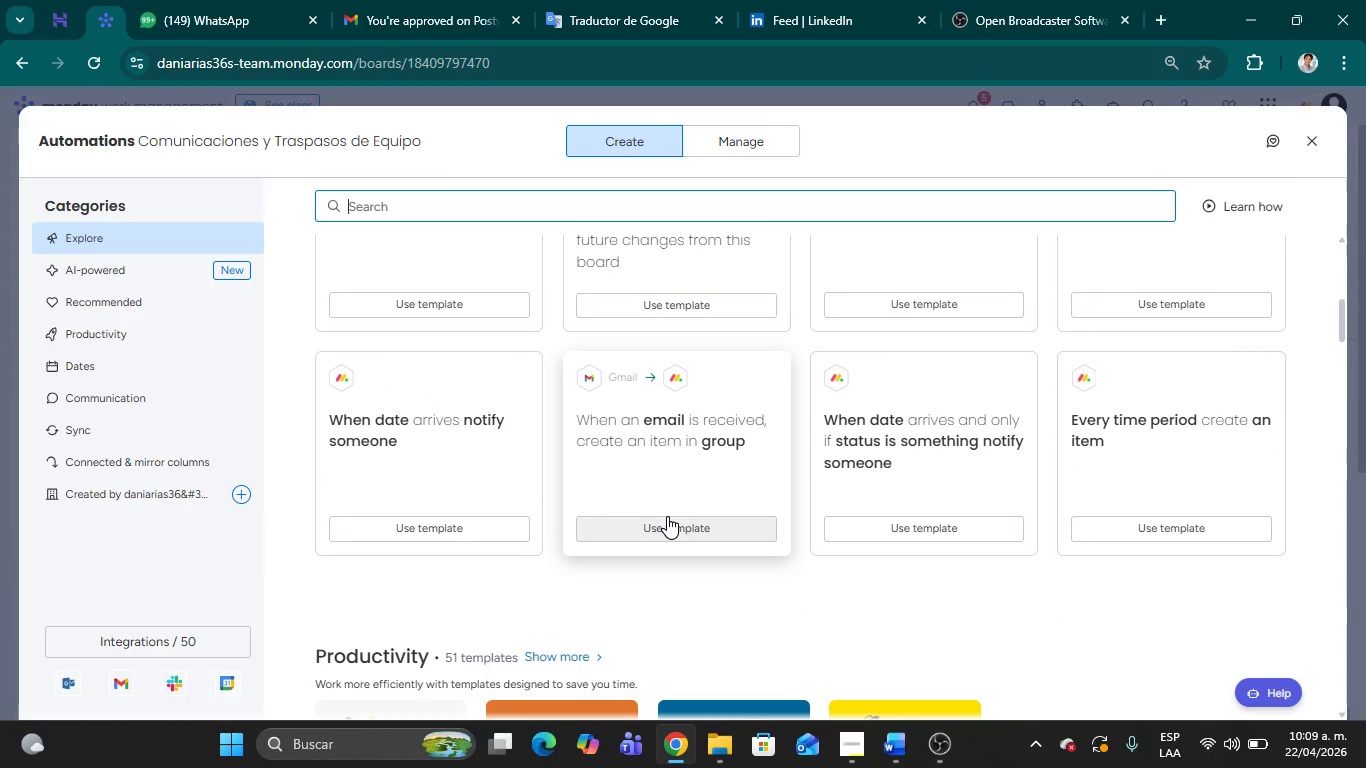 
scroll: coordinate [667, 516], scroll_direction: up, amount: 2.0
 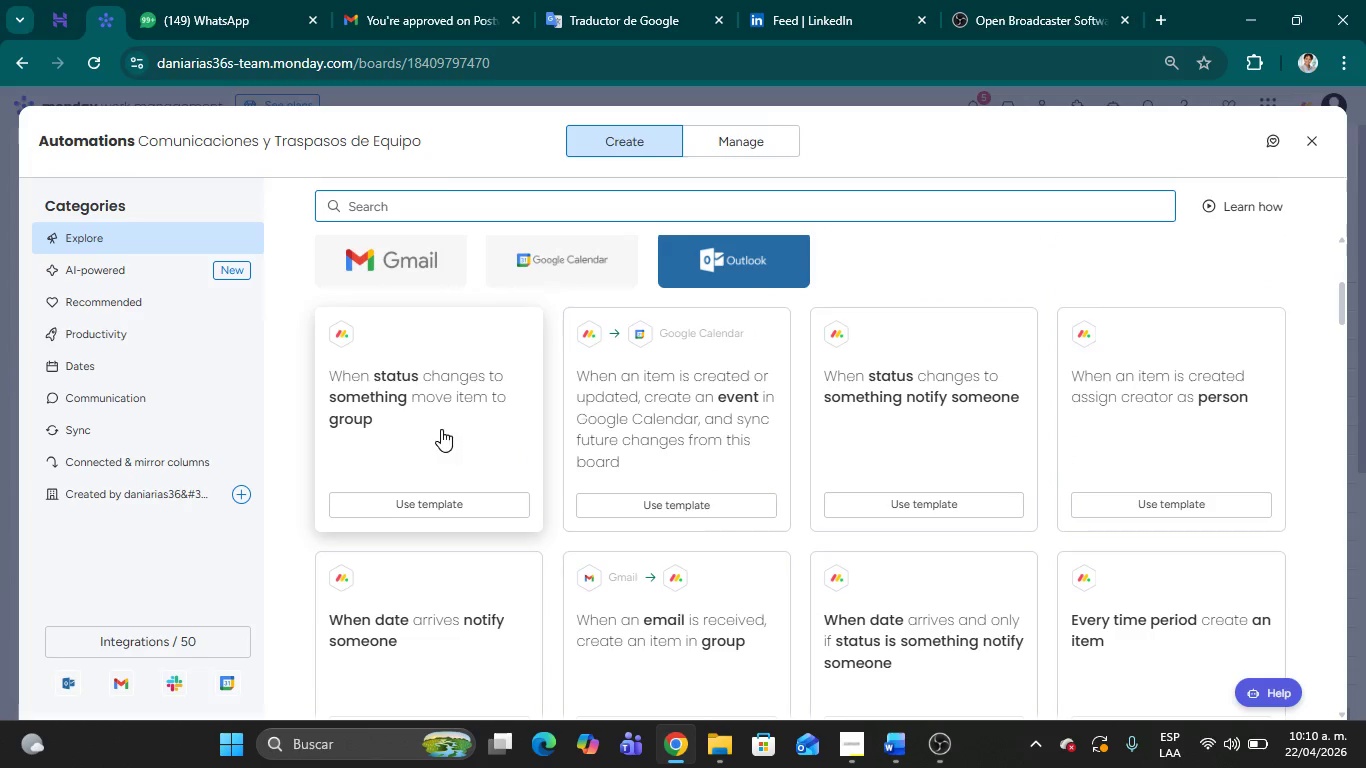 
scroll: coordinate [444, 434], scroll_direction: down, amount: 3.0
 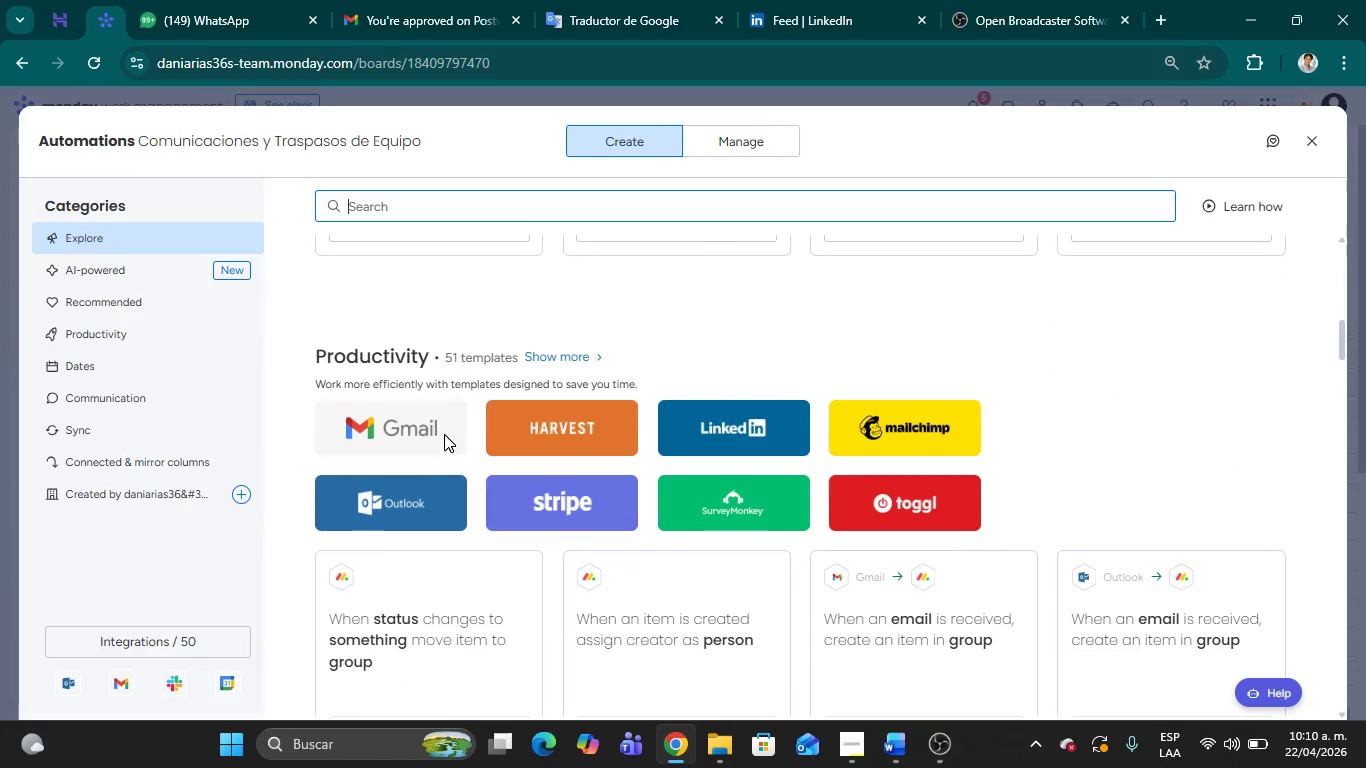 
scroll: coordinate [444, 433], scroll_direction: up, amount: 14.0
 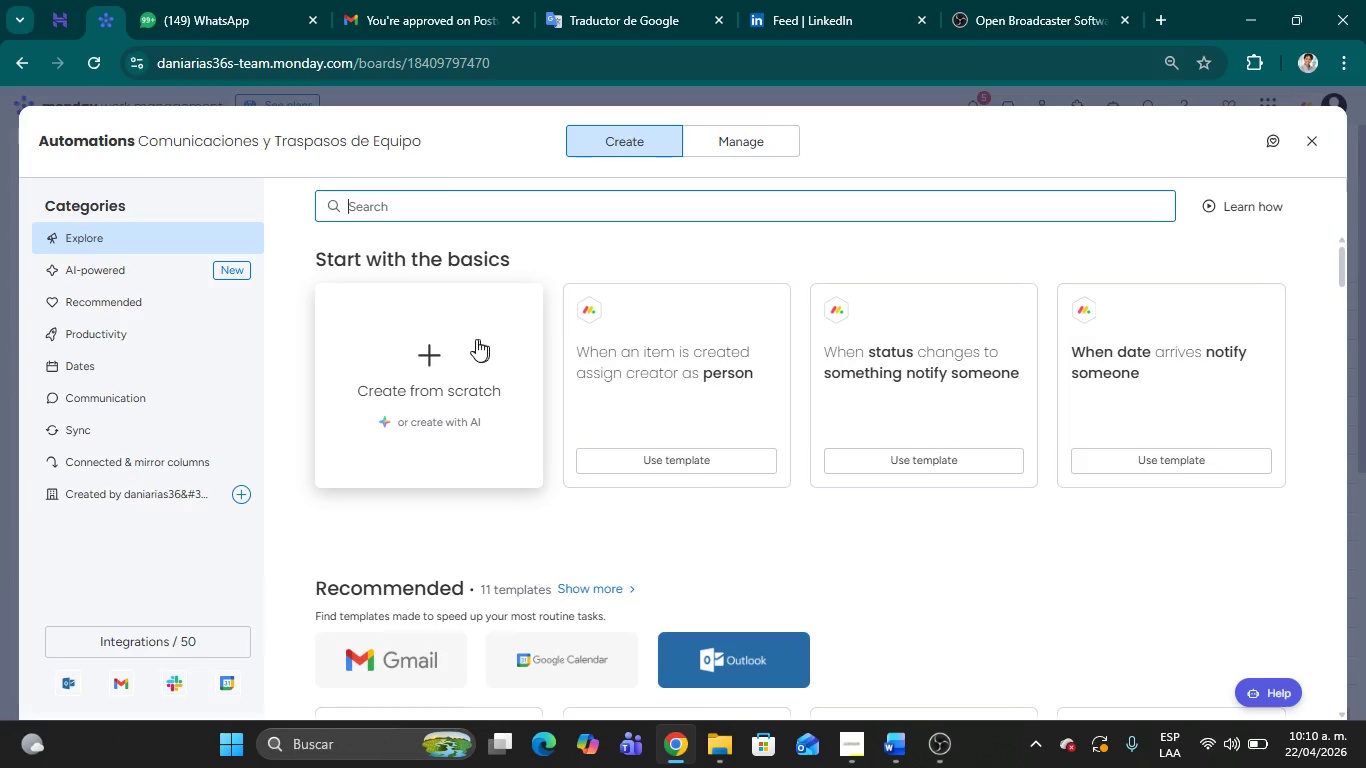 
left_click([453, 350])
 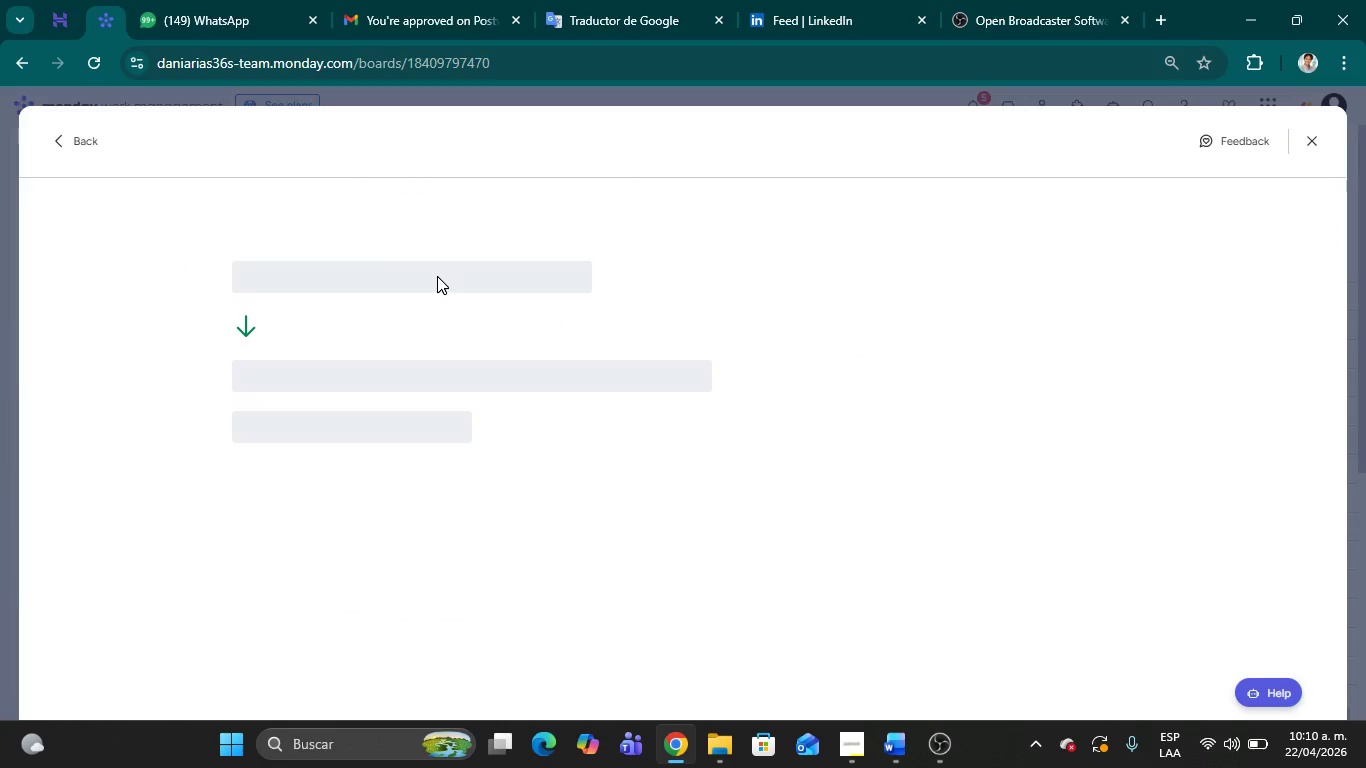 
wait(6.3)
 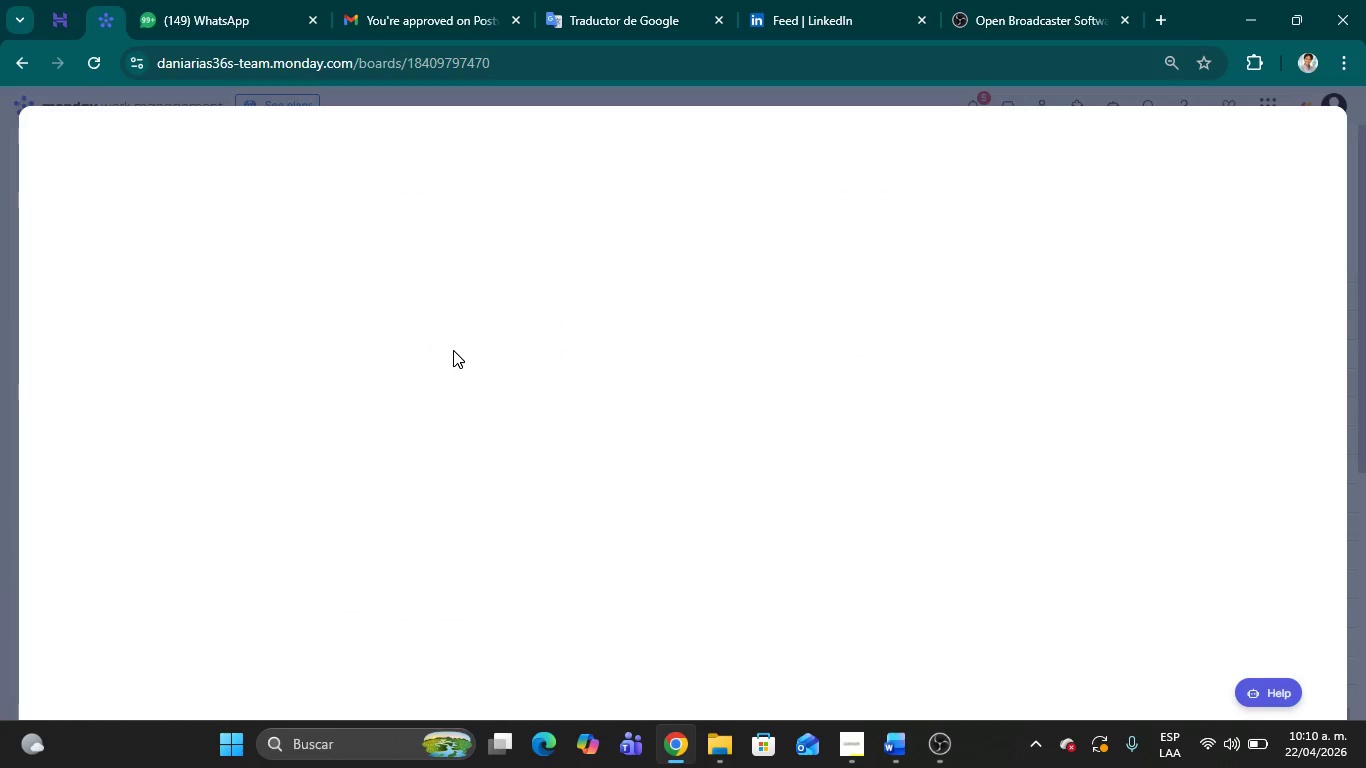 
mouse_move([353, 299])
 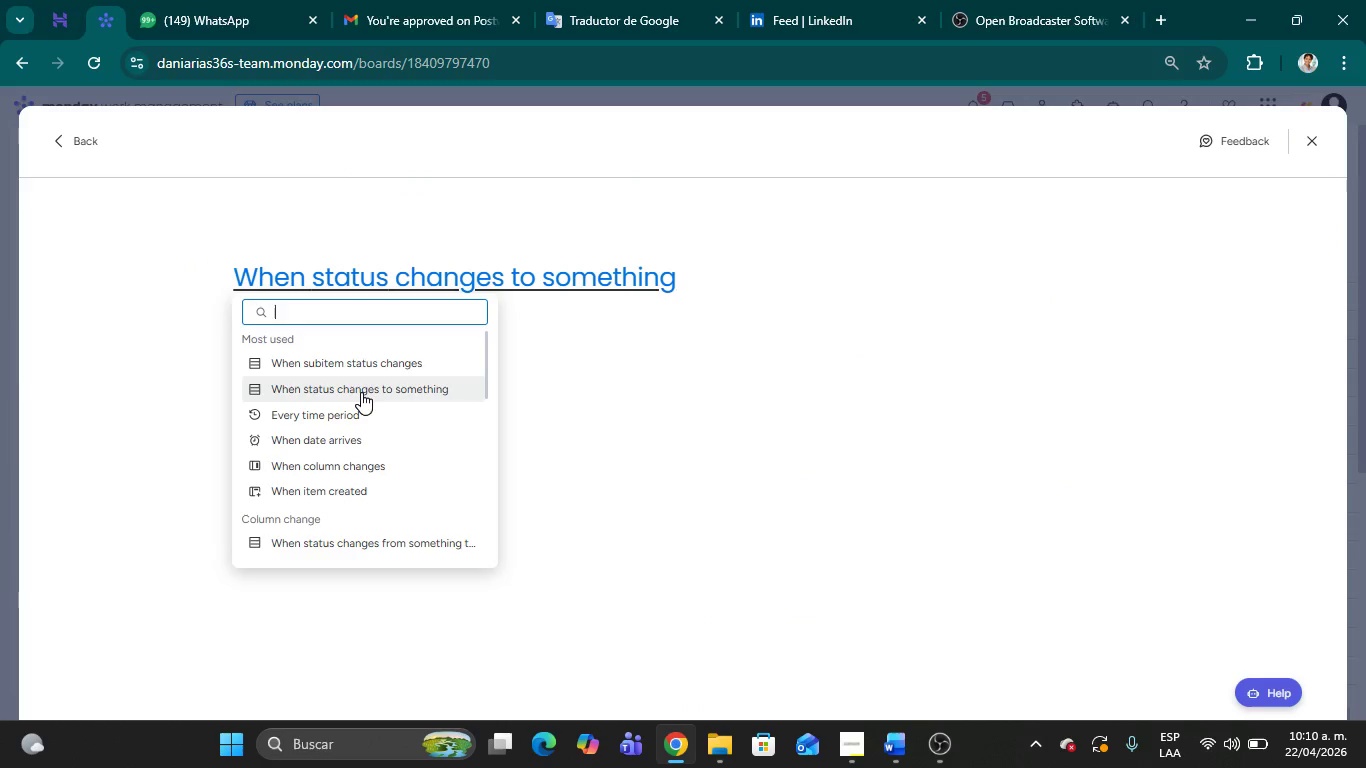 
left_click([361, 392])
 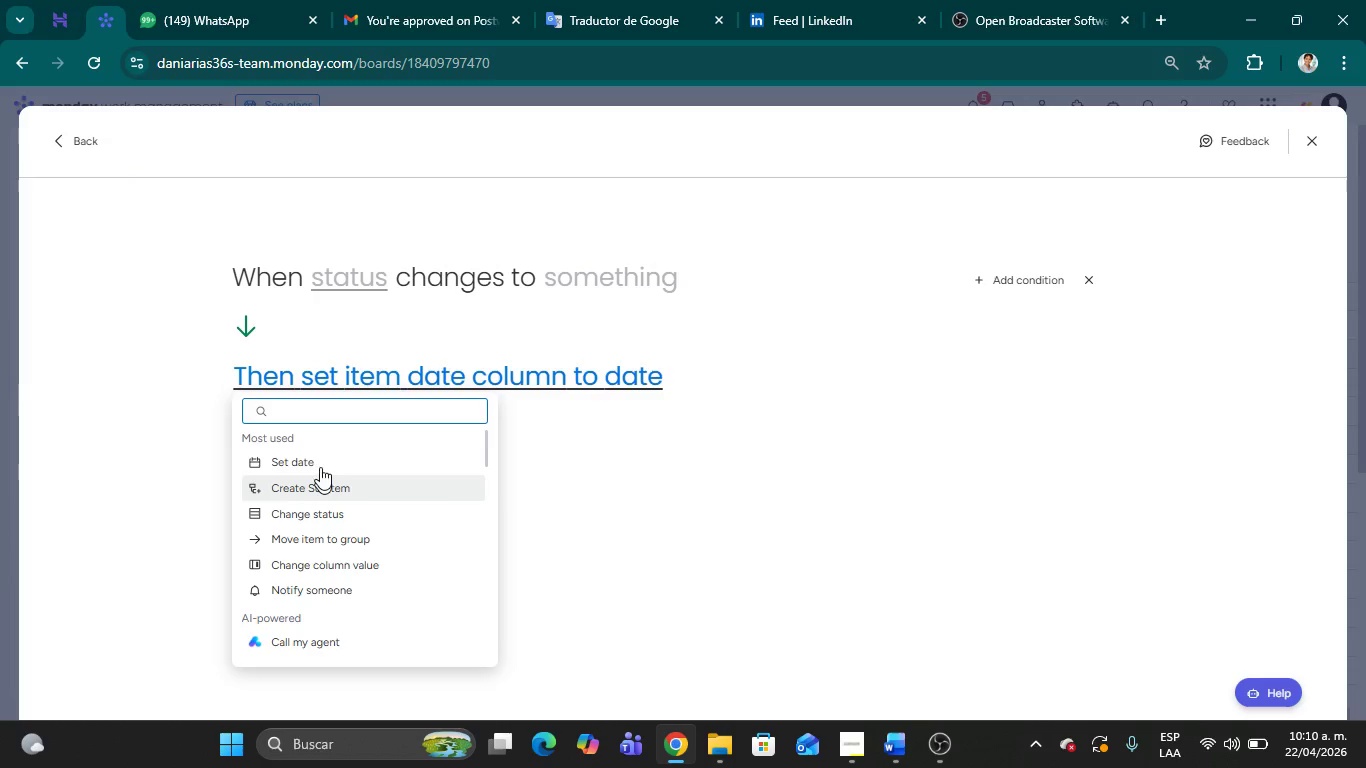 
wait(5.86)
 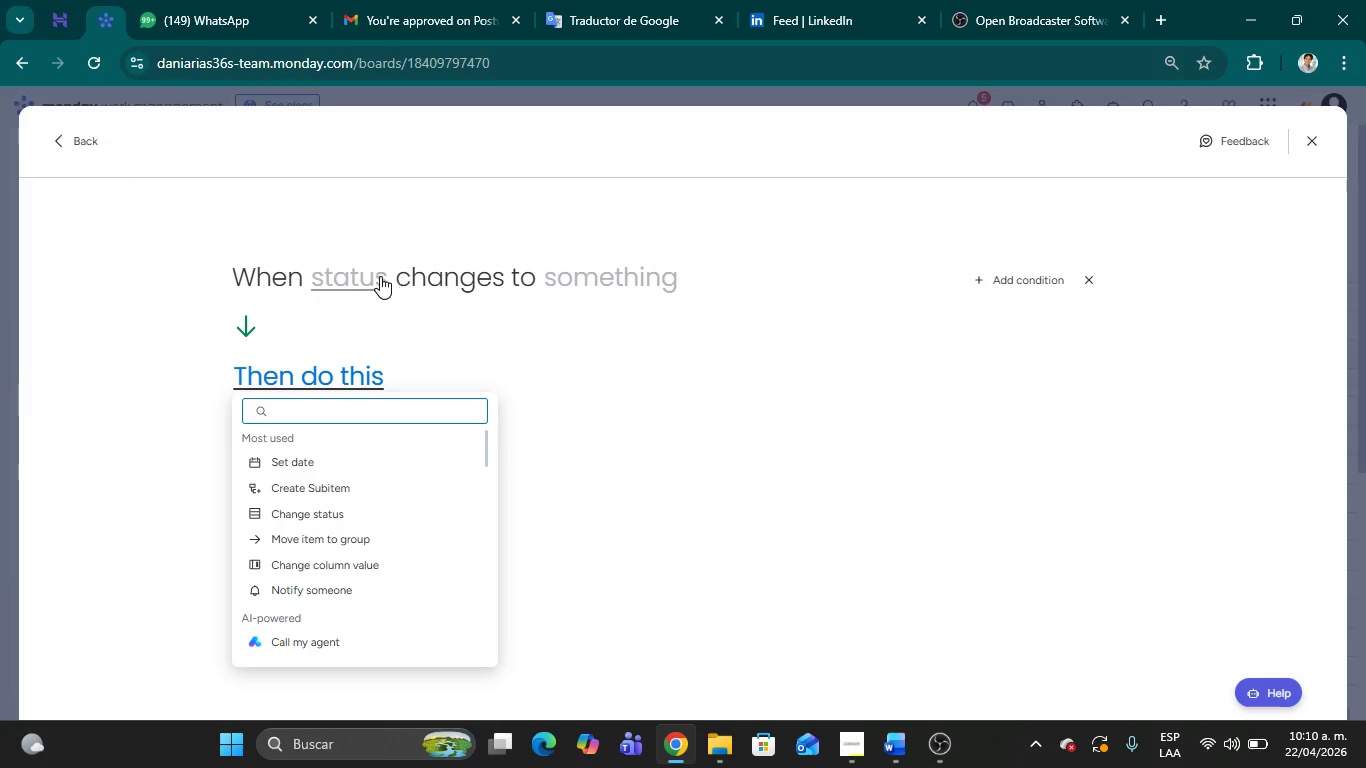 
left_click([313, 407])
 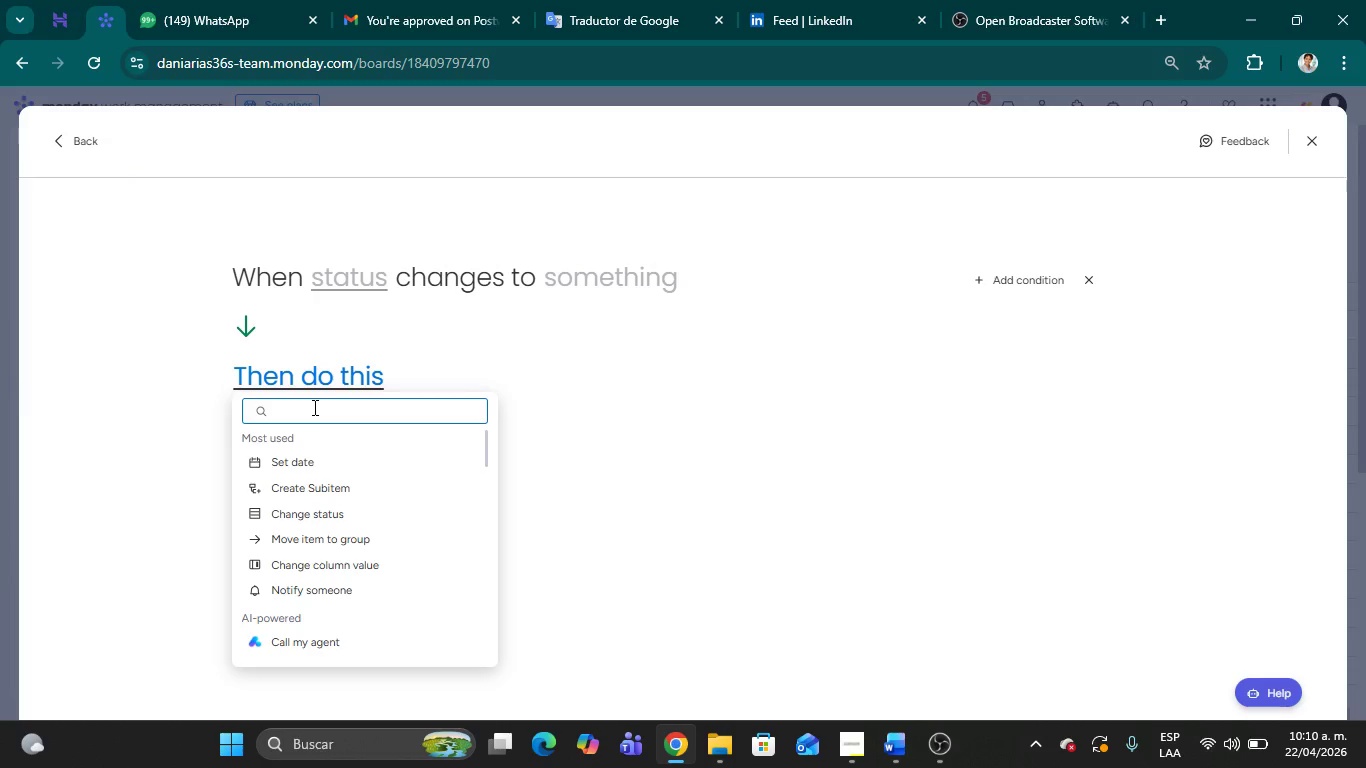 
type(ca)
 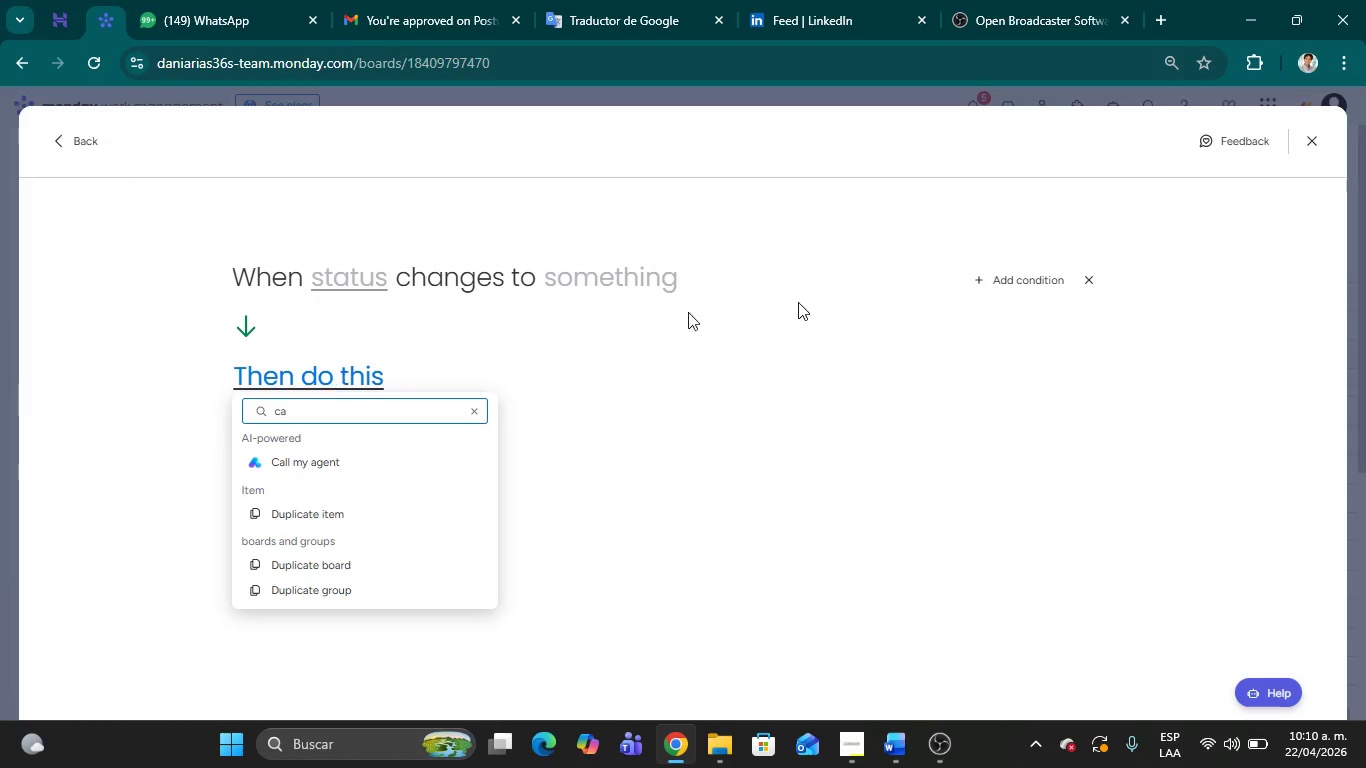 
key(Backspace)
 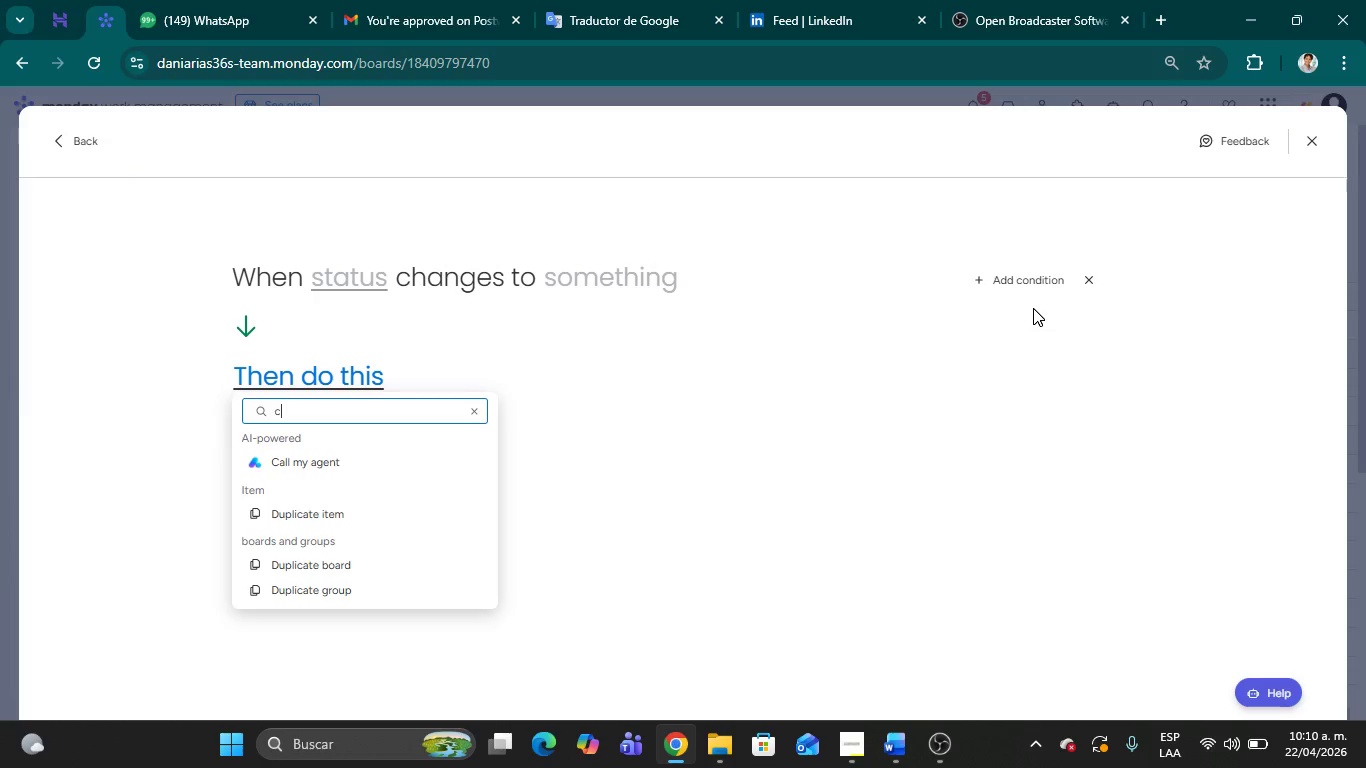 
key(Backspace)
 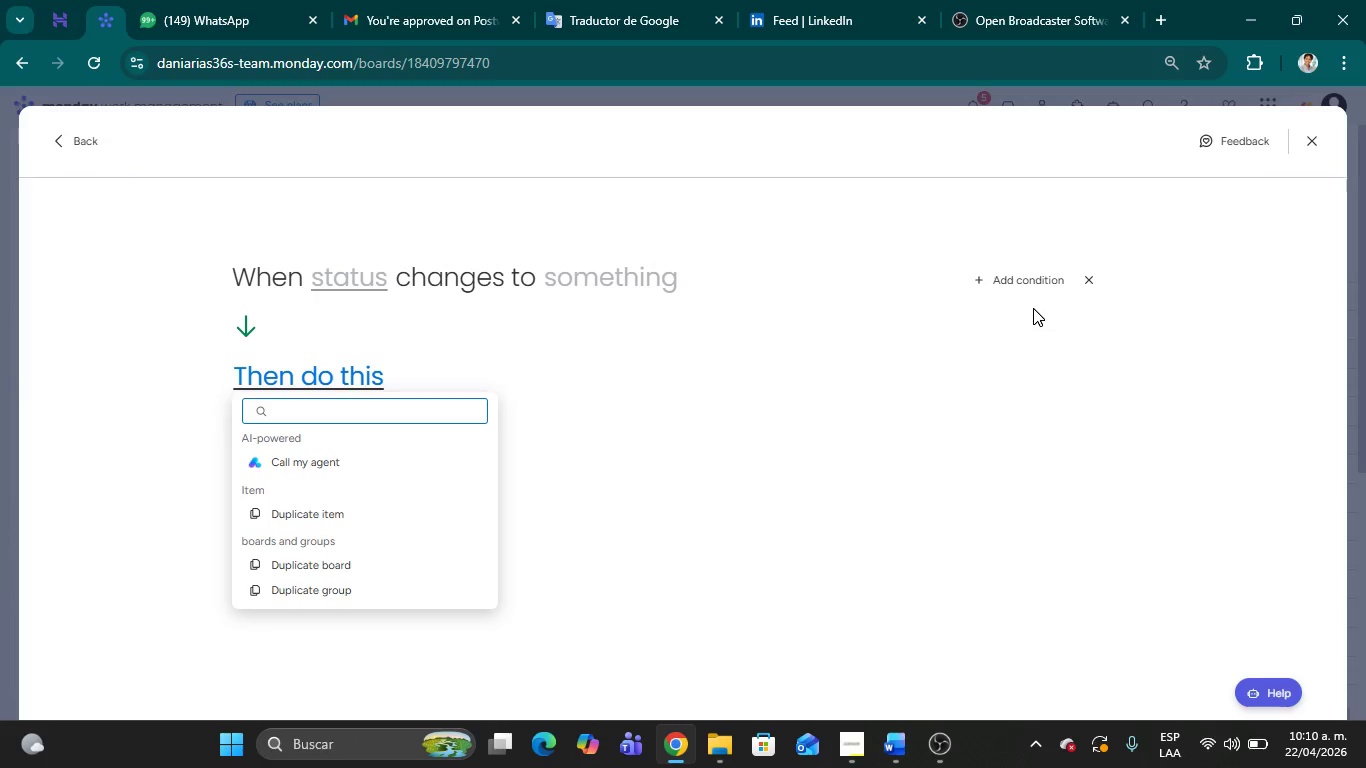 
key(Backspace)
 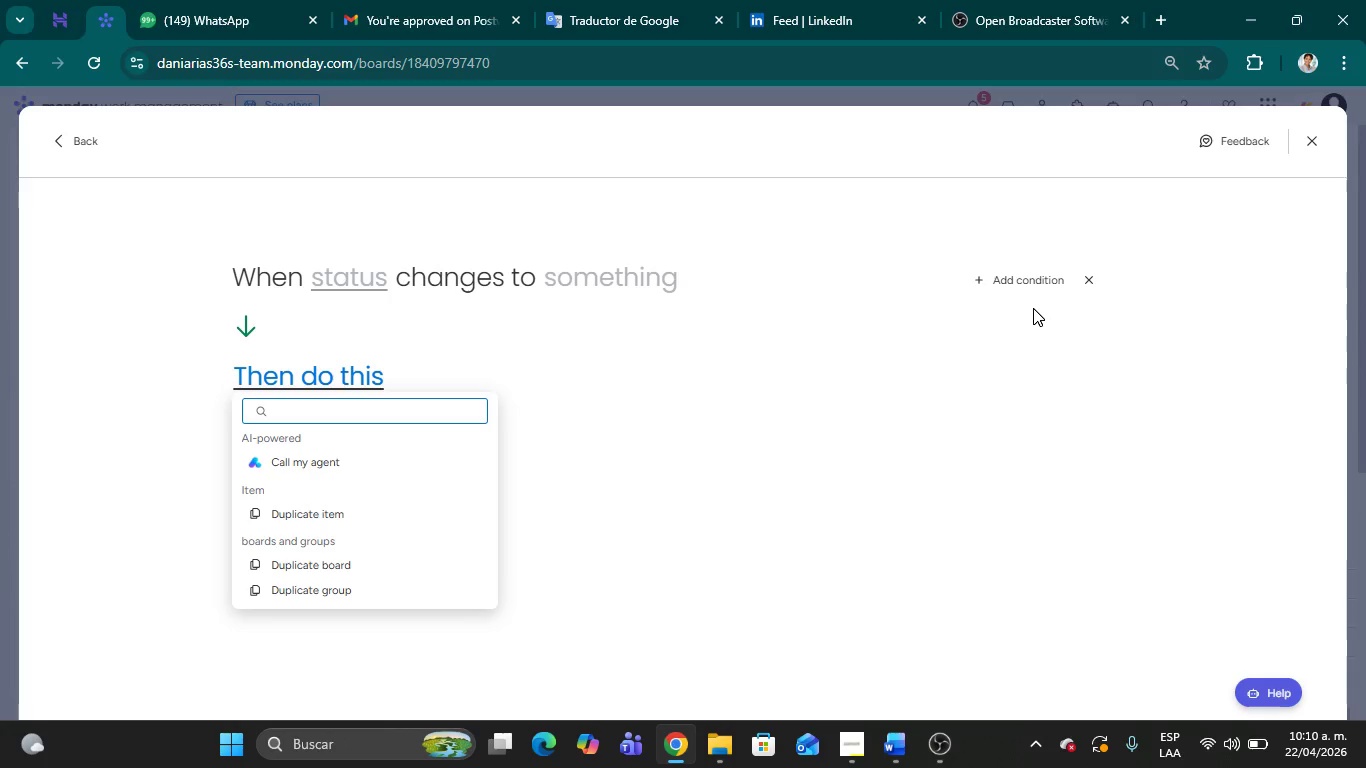 
key(Backspace)
 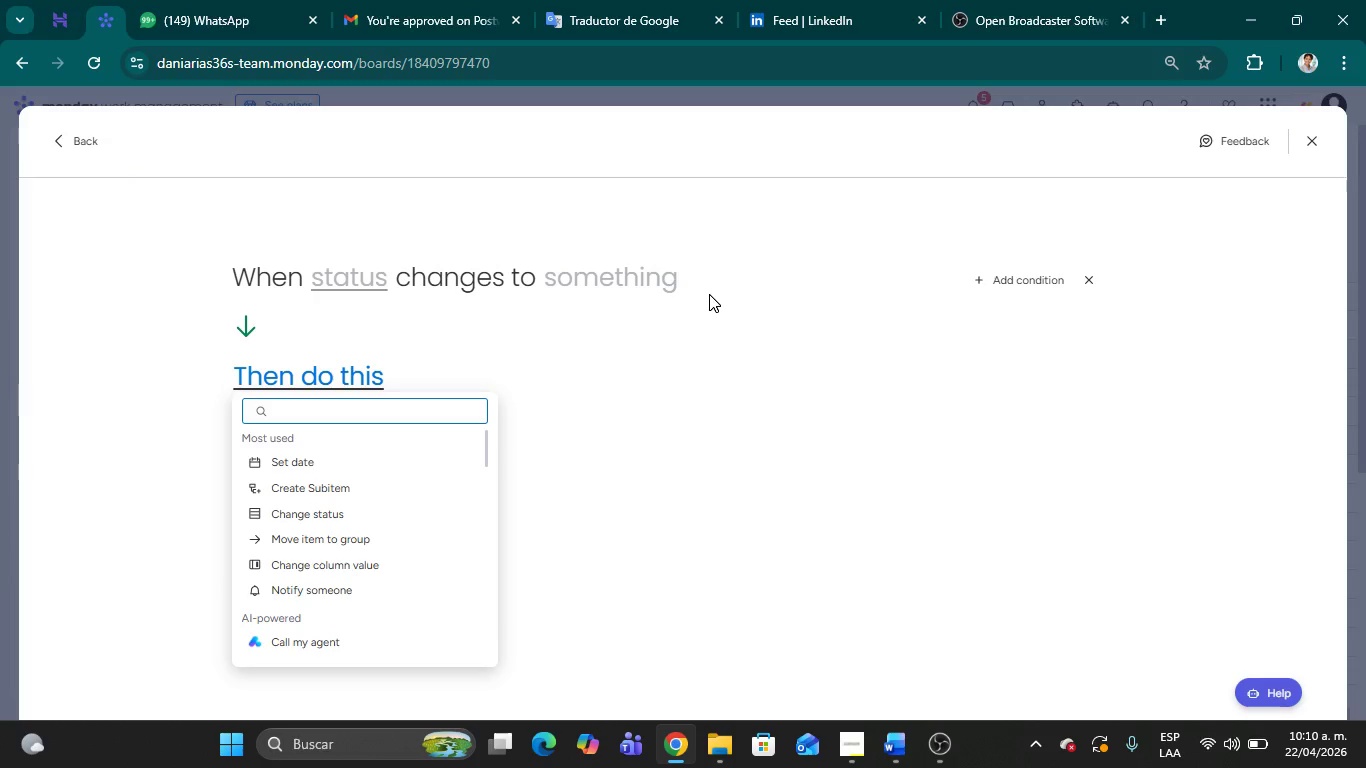 
wait(5.61)
 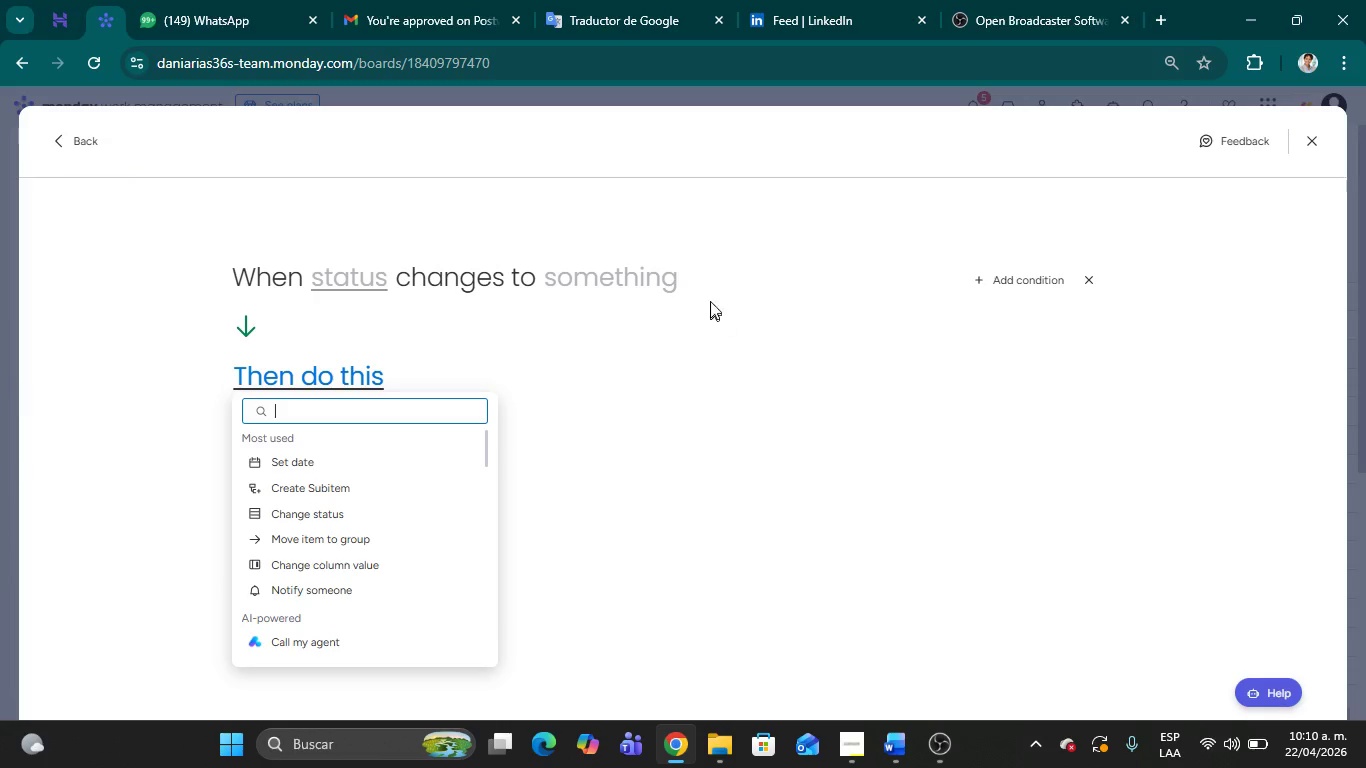 
left_click([376, 271])
 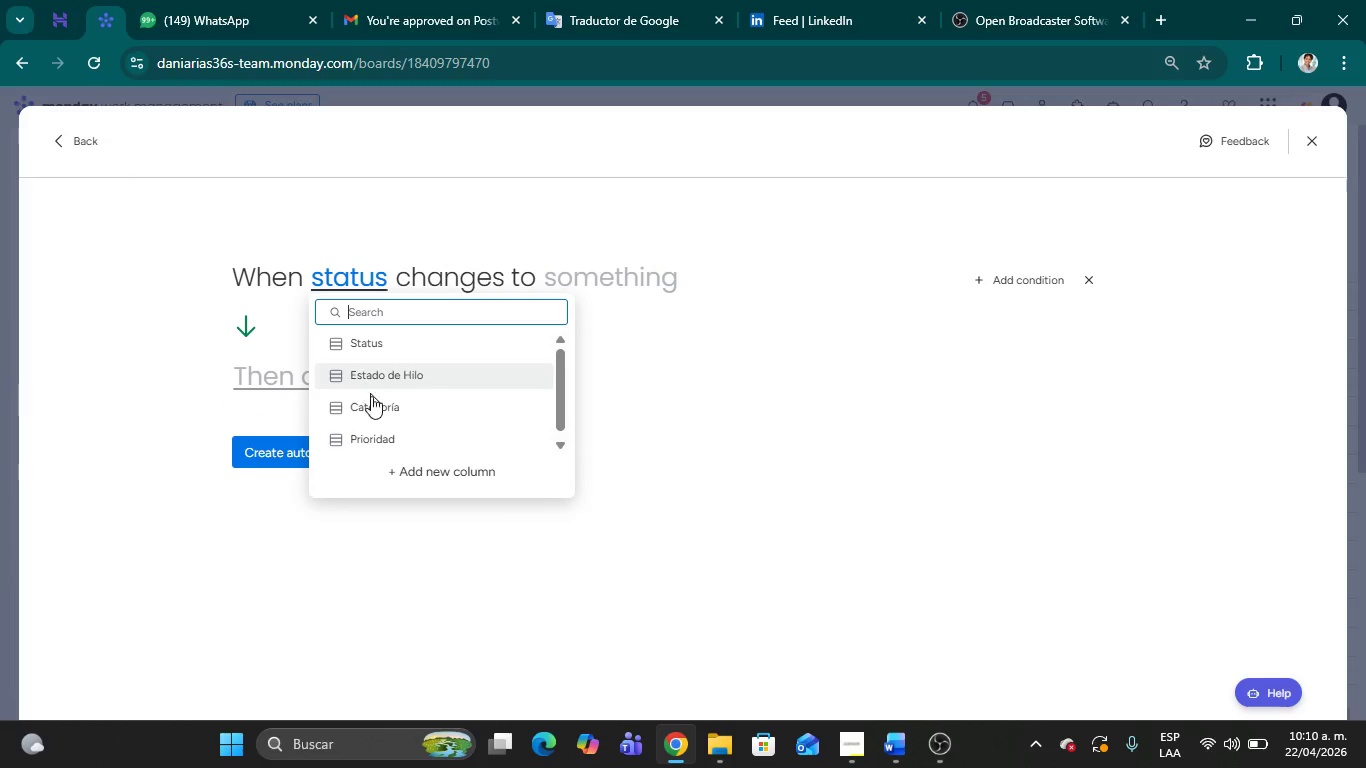 
left_click([376, 406])
 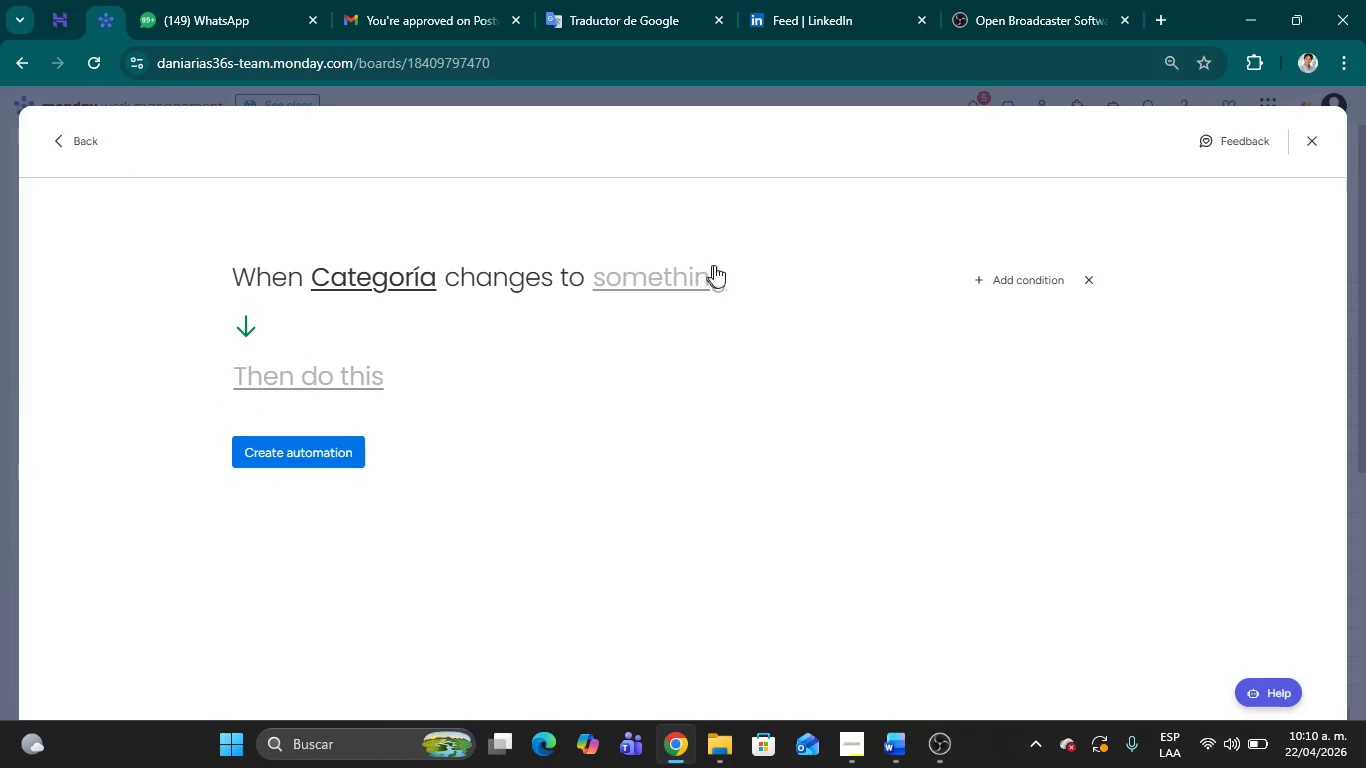 
left_click([714, 265])
 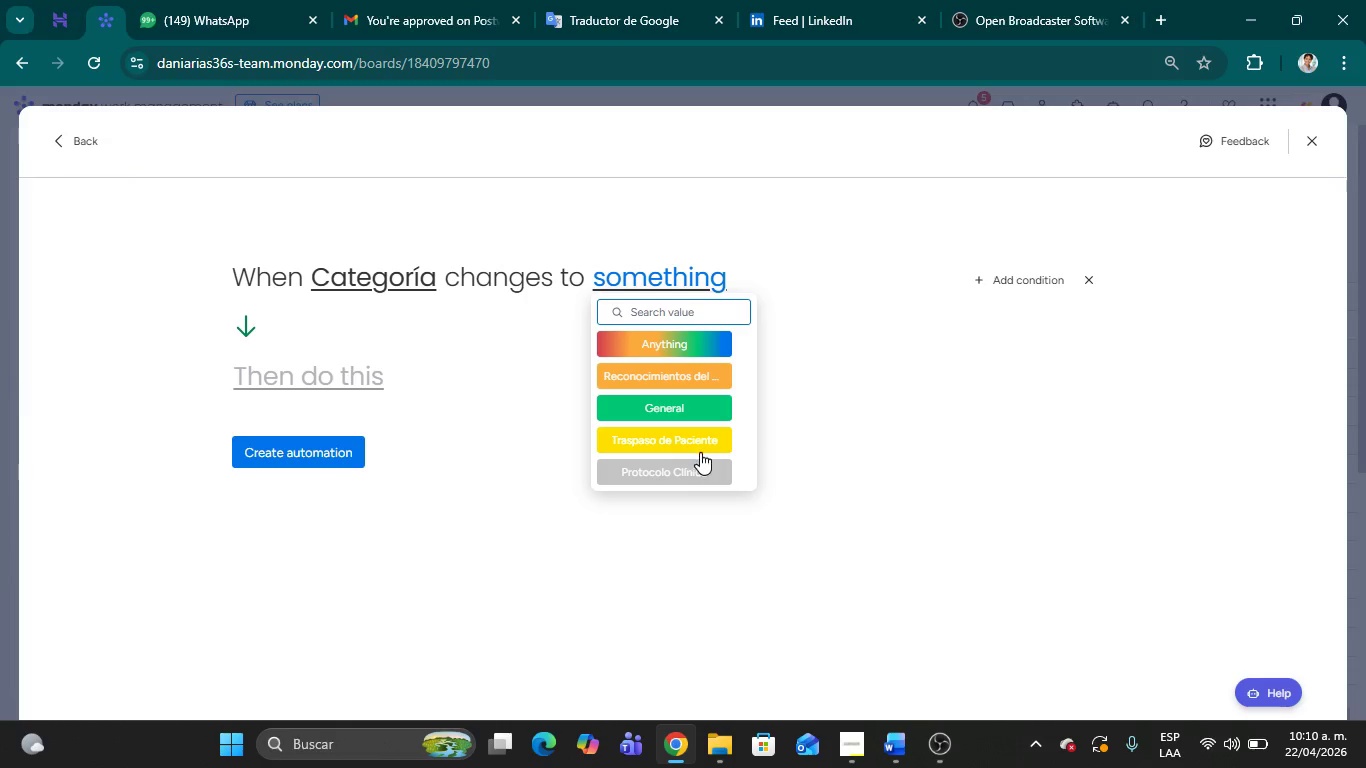 
left_click([697, 469])
 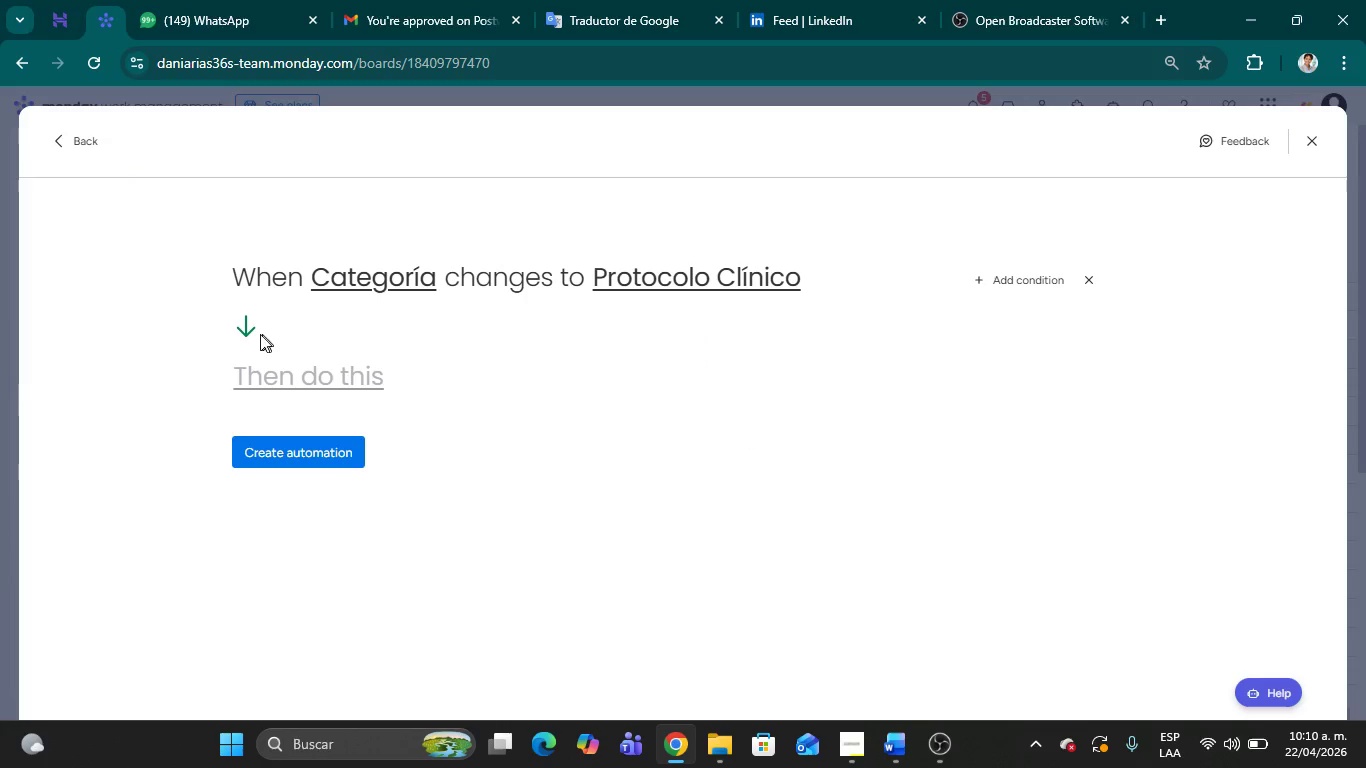 
left_click([296, 385])
 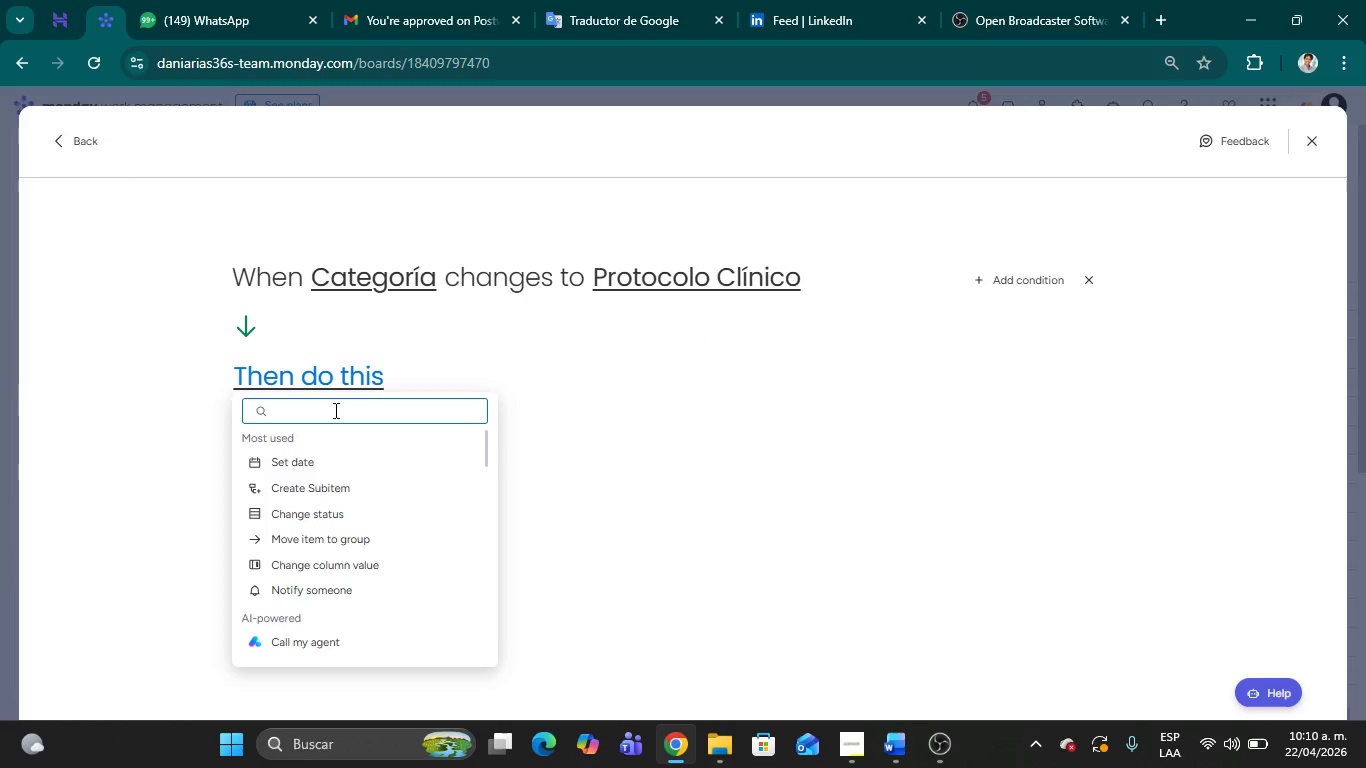 
left_click([334, 410])
 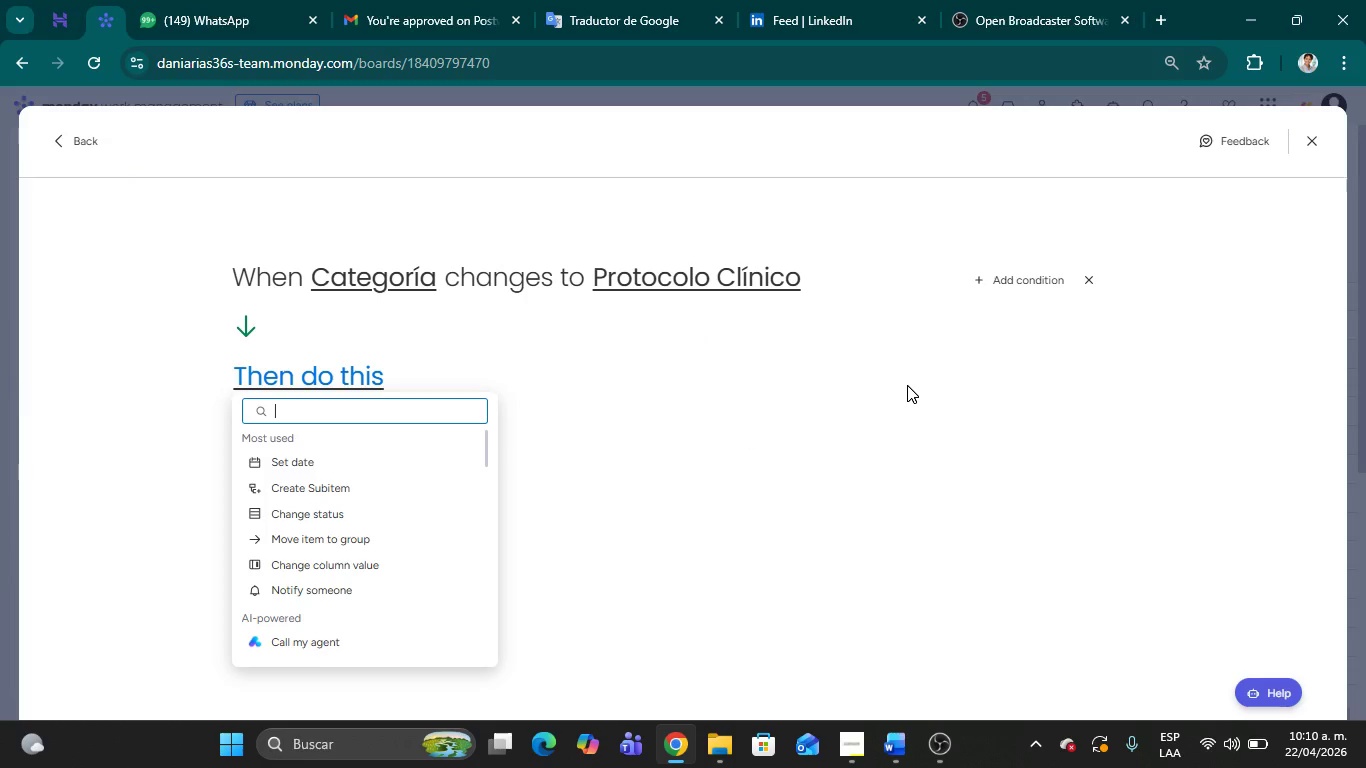 
left_click([907, 385])
 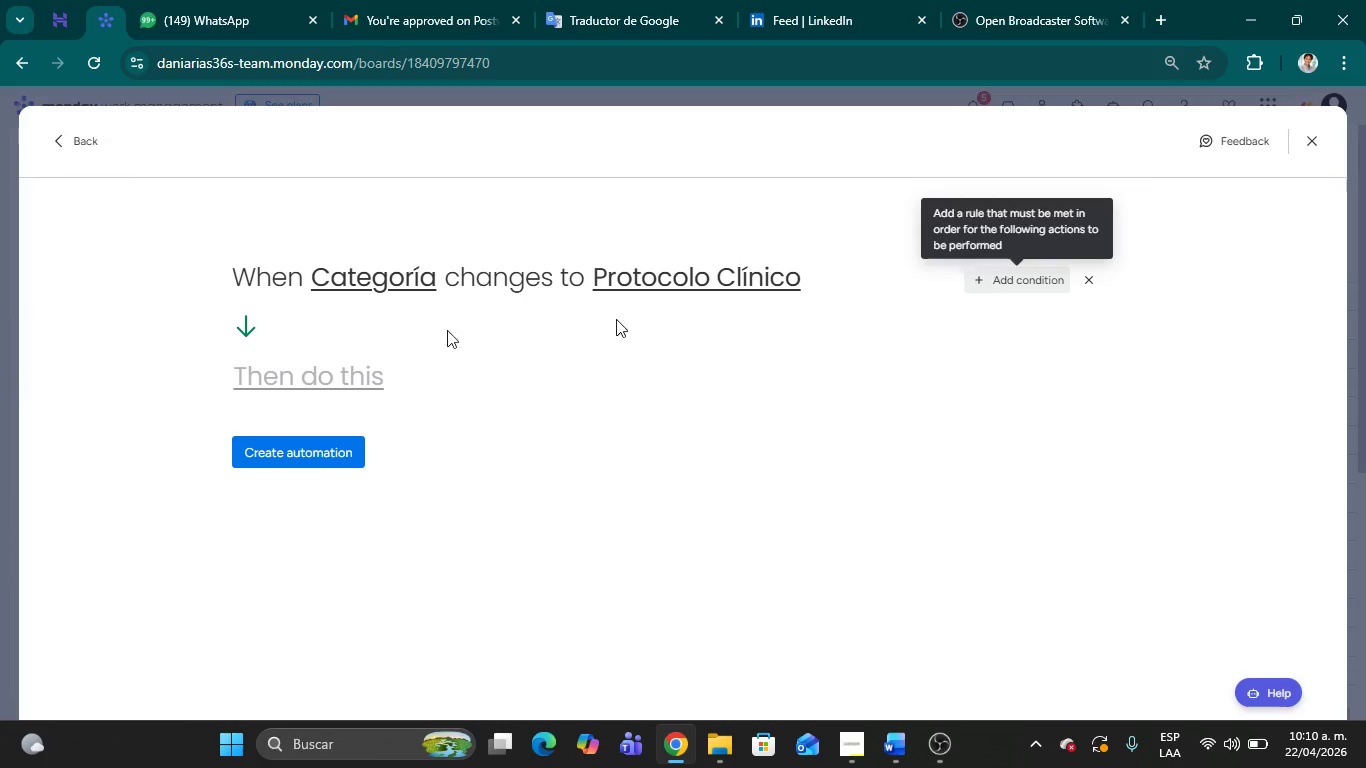 
left_click([282, 383])
 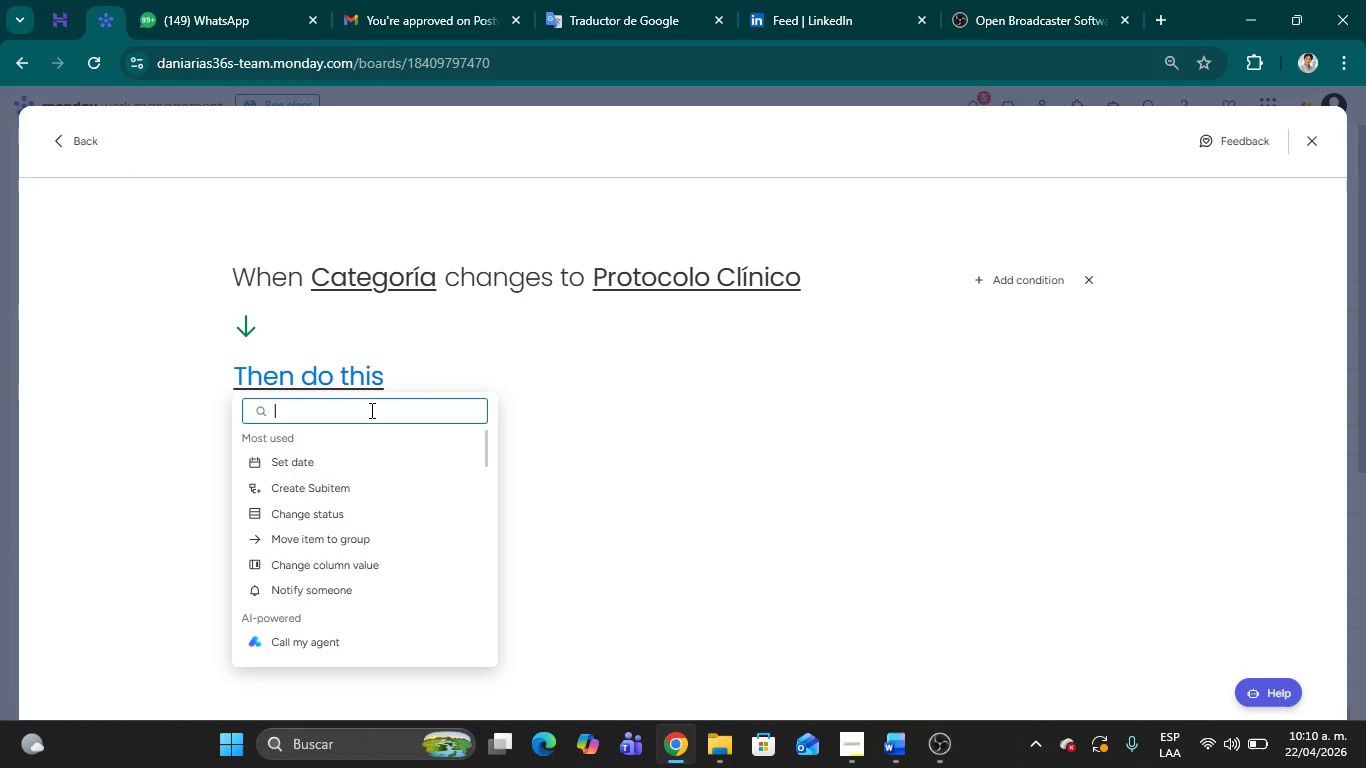 
key(N)
 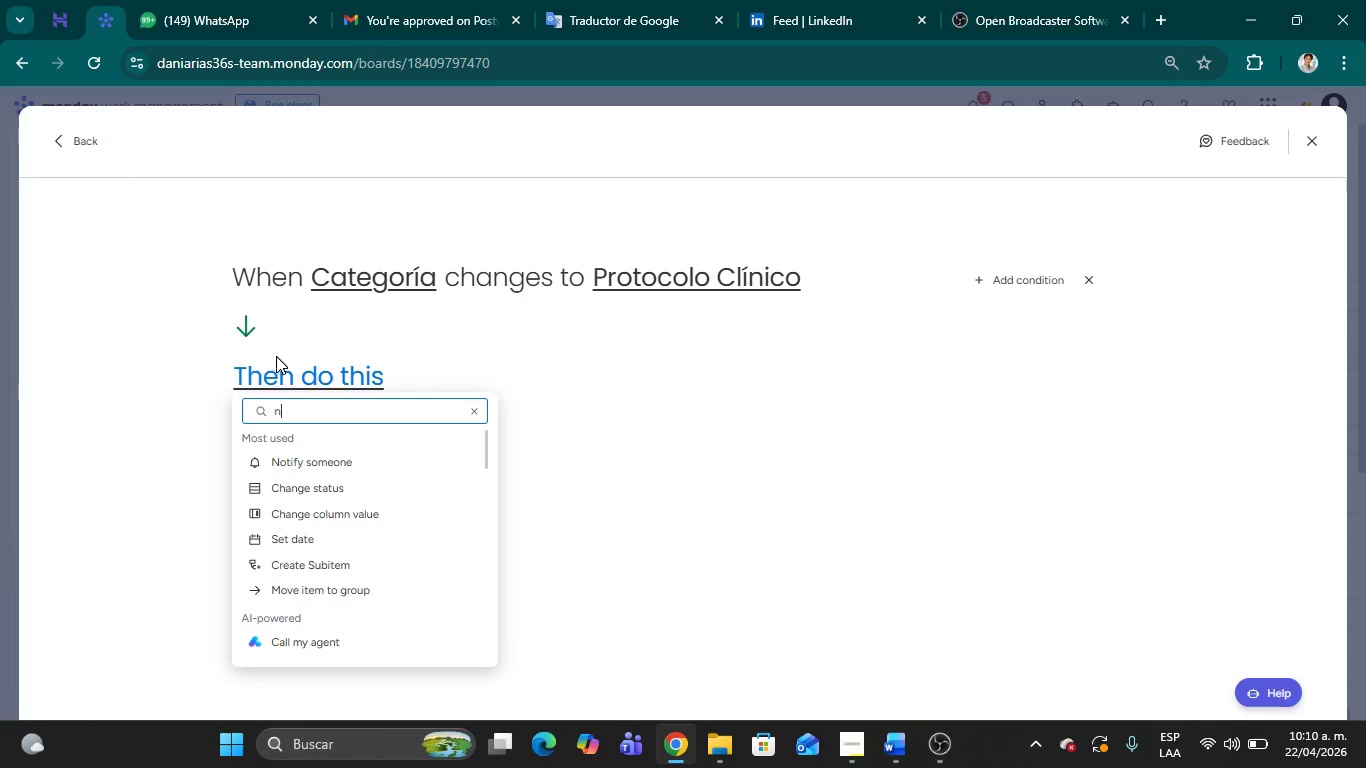 
left_click([265, 464])
 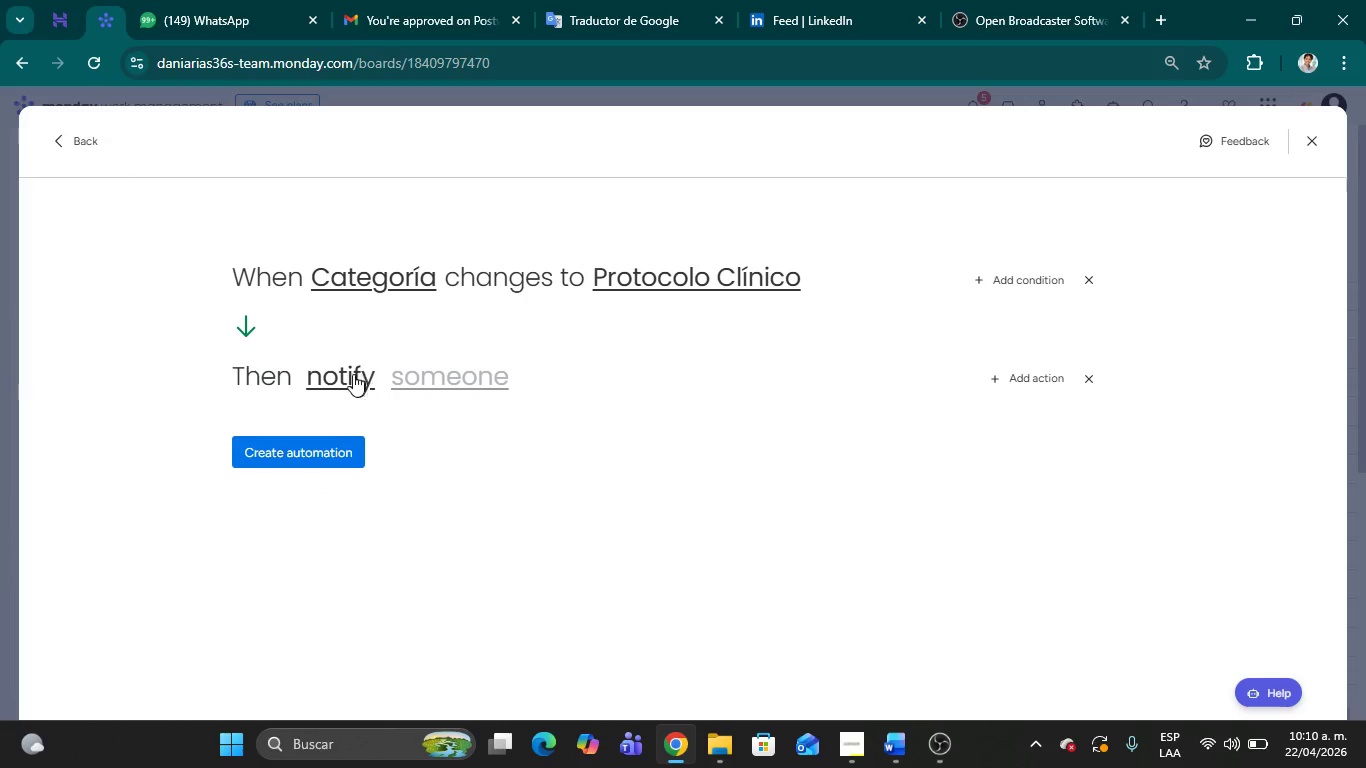 
left_click([352, 375])
 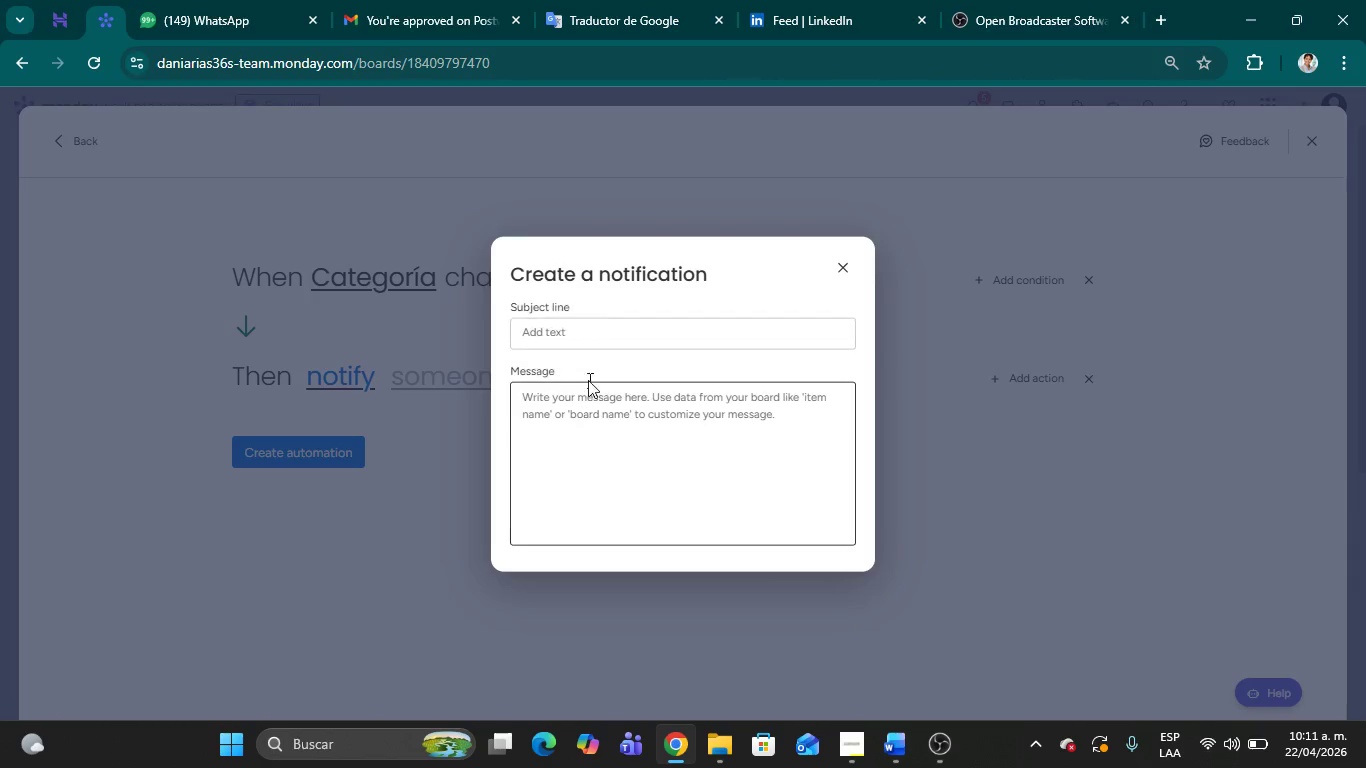 
left_click([595, 428])
 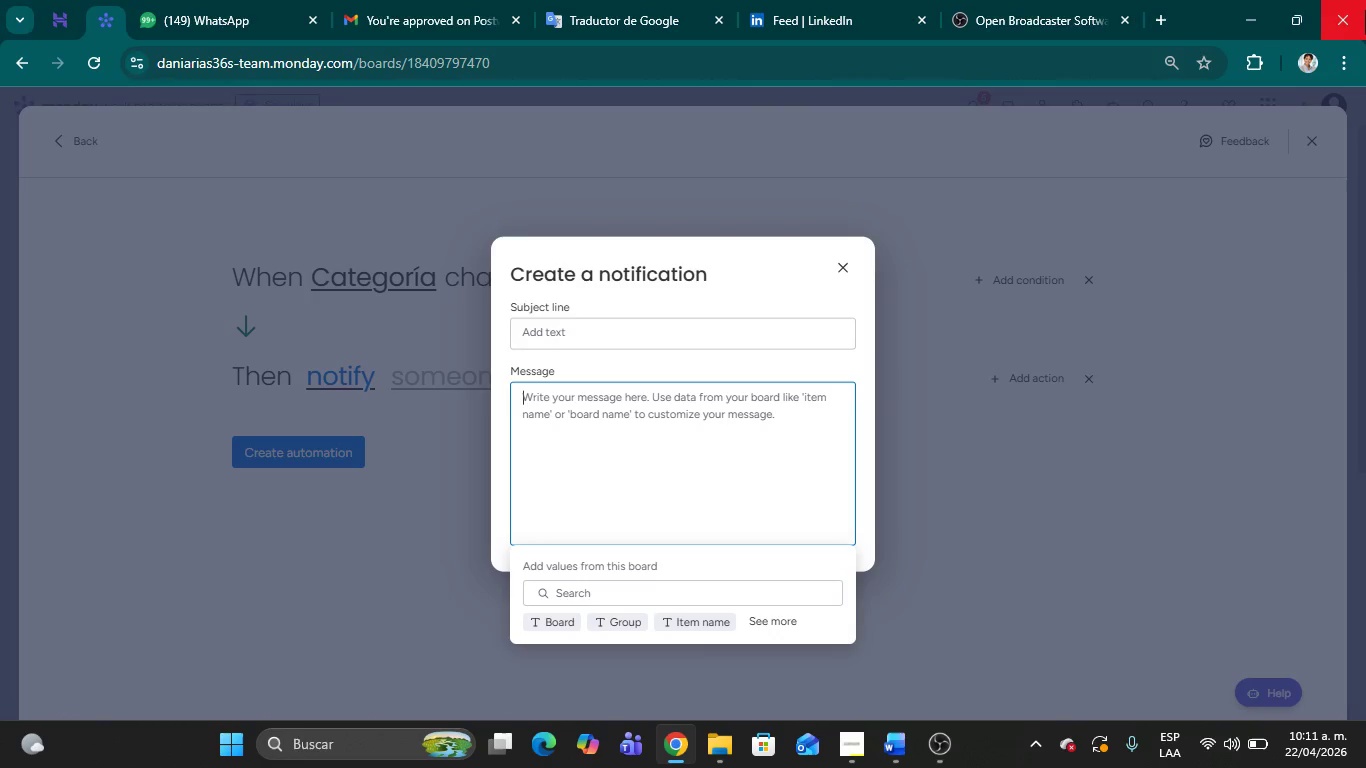 
mouse_move([1417, 29])
 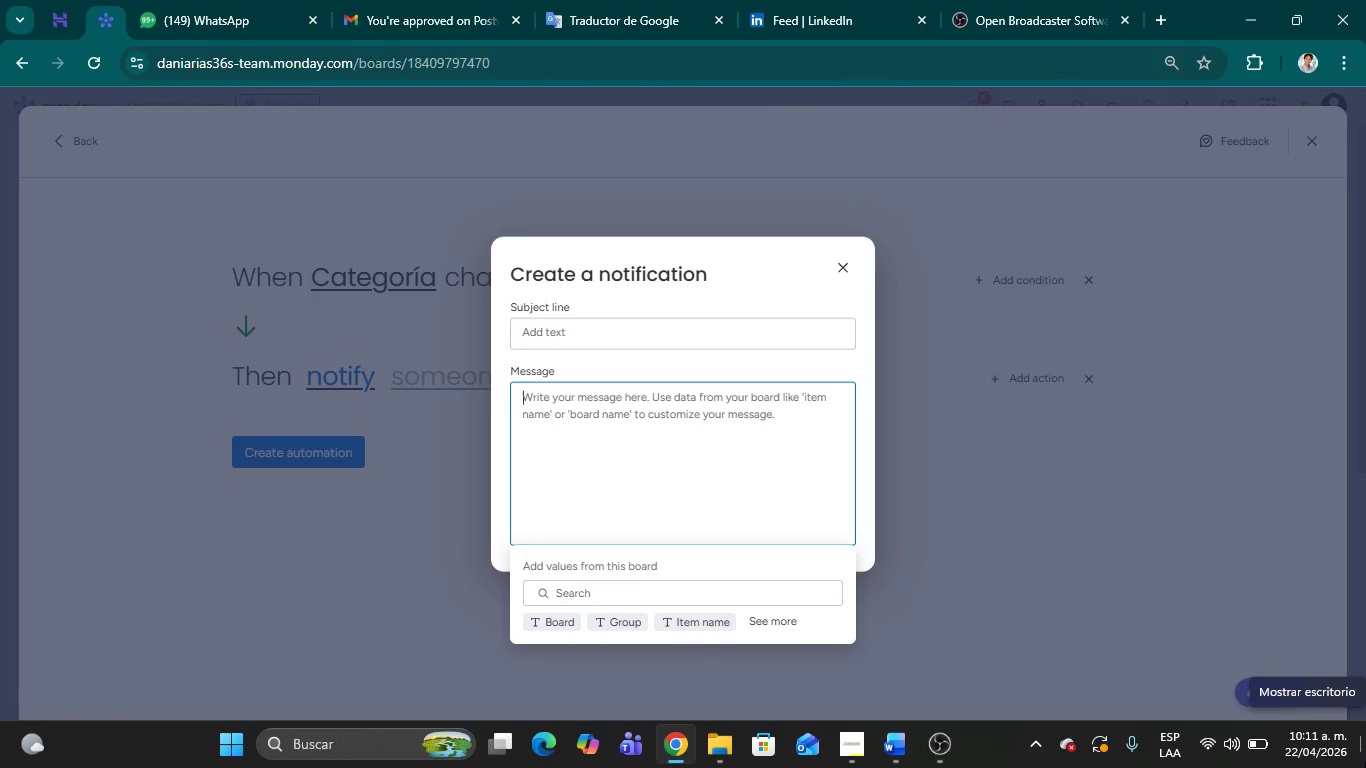 
type(Ateb)
key(Backspace)
type(nci;on nuevo protocolo urgente.)
 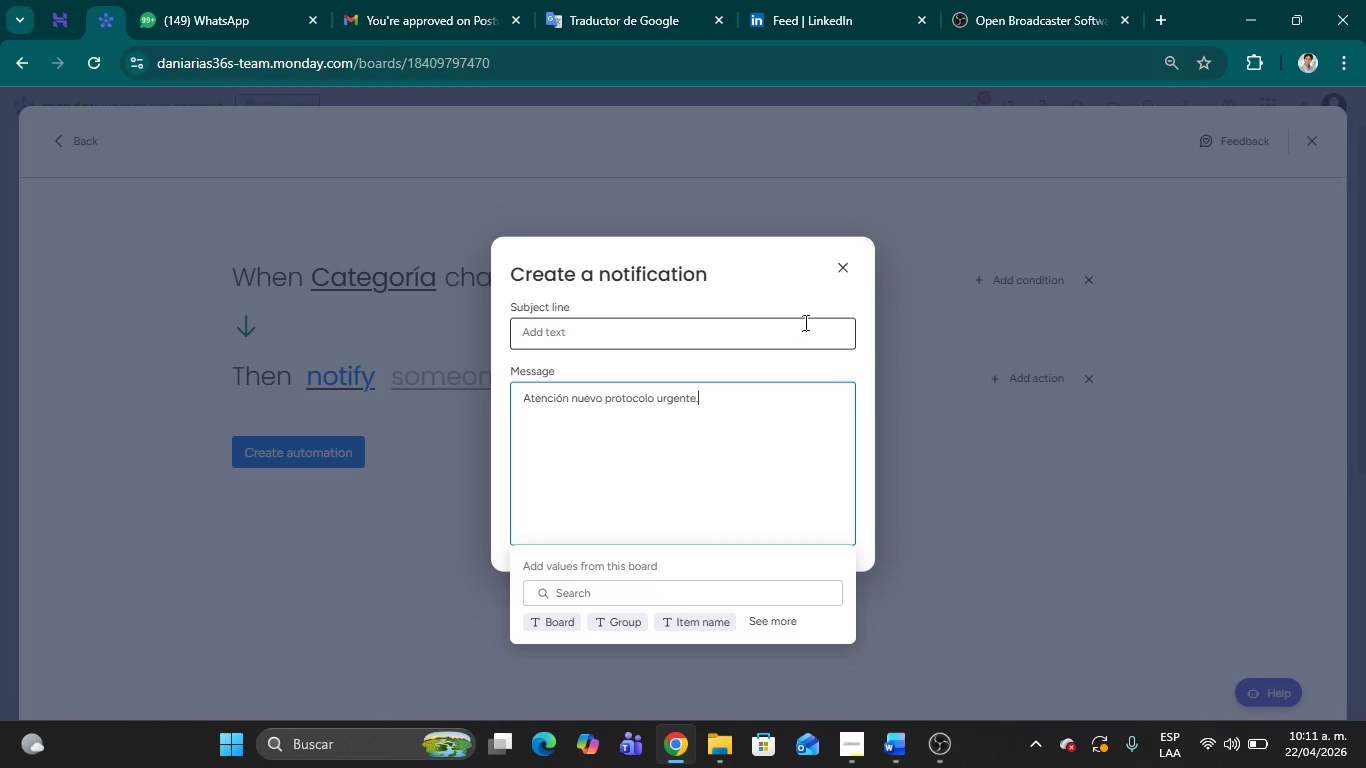 
left_click([800, 297])
 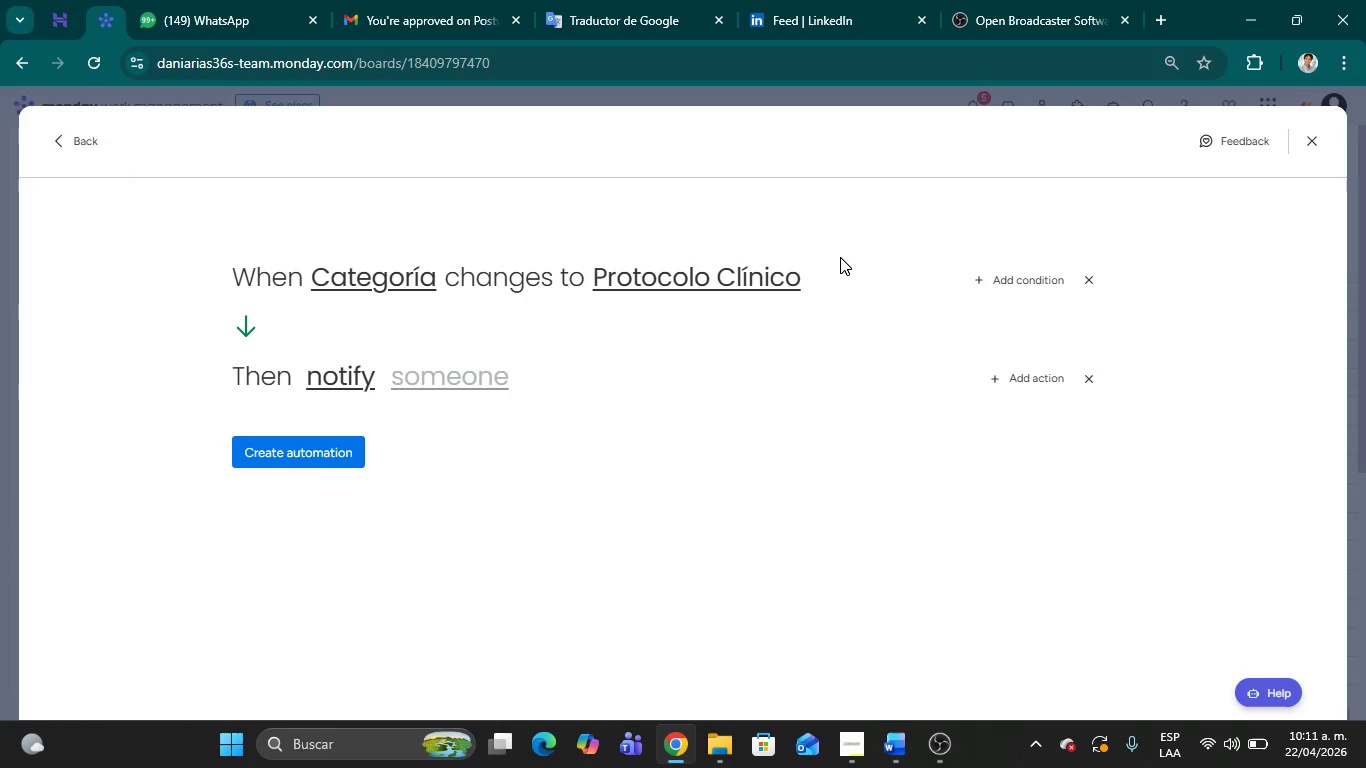 
wait(28.48)
 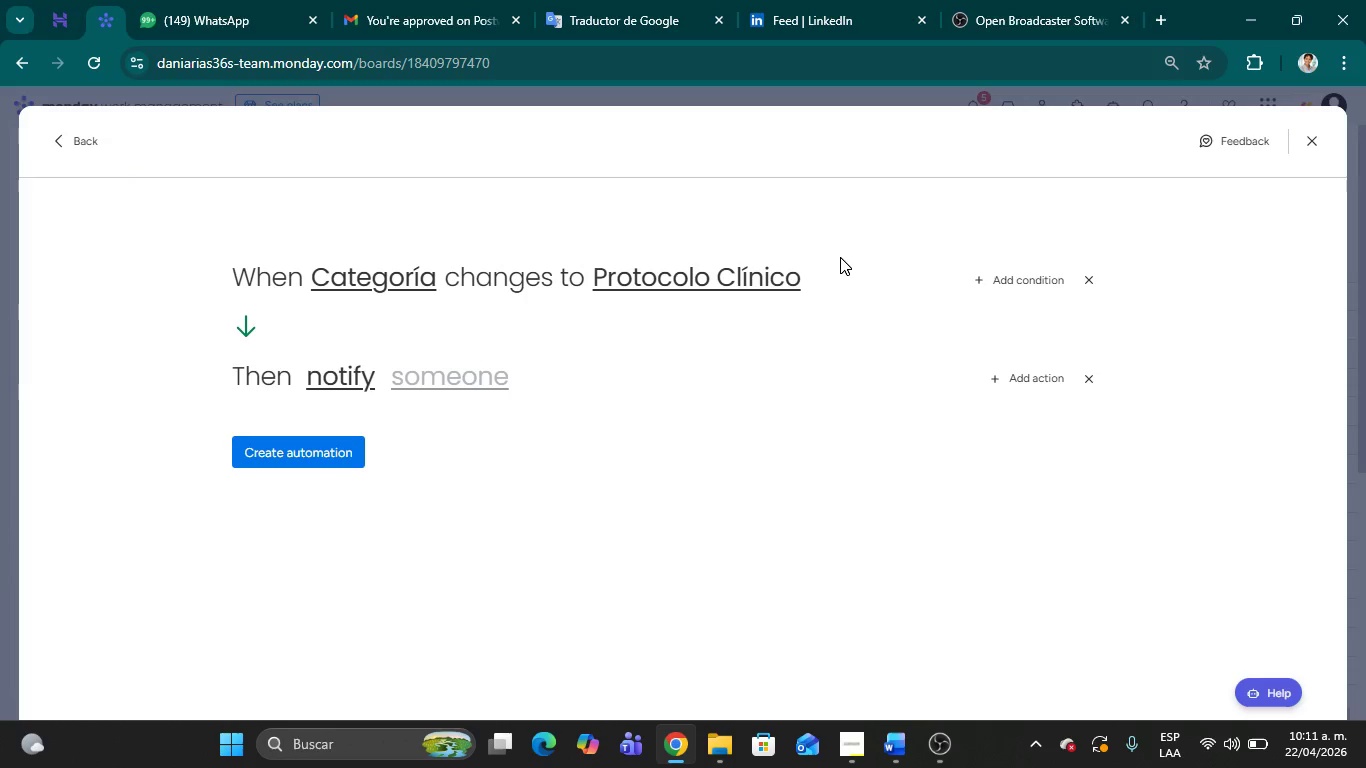 
left_click([488, 367])
 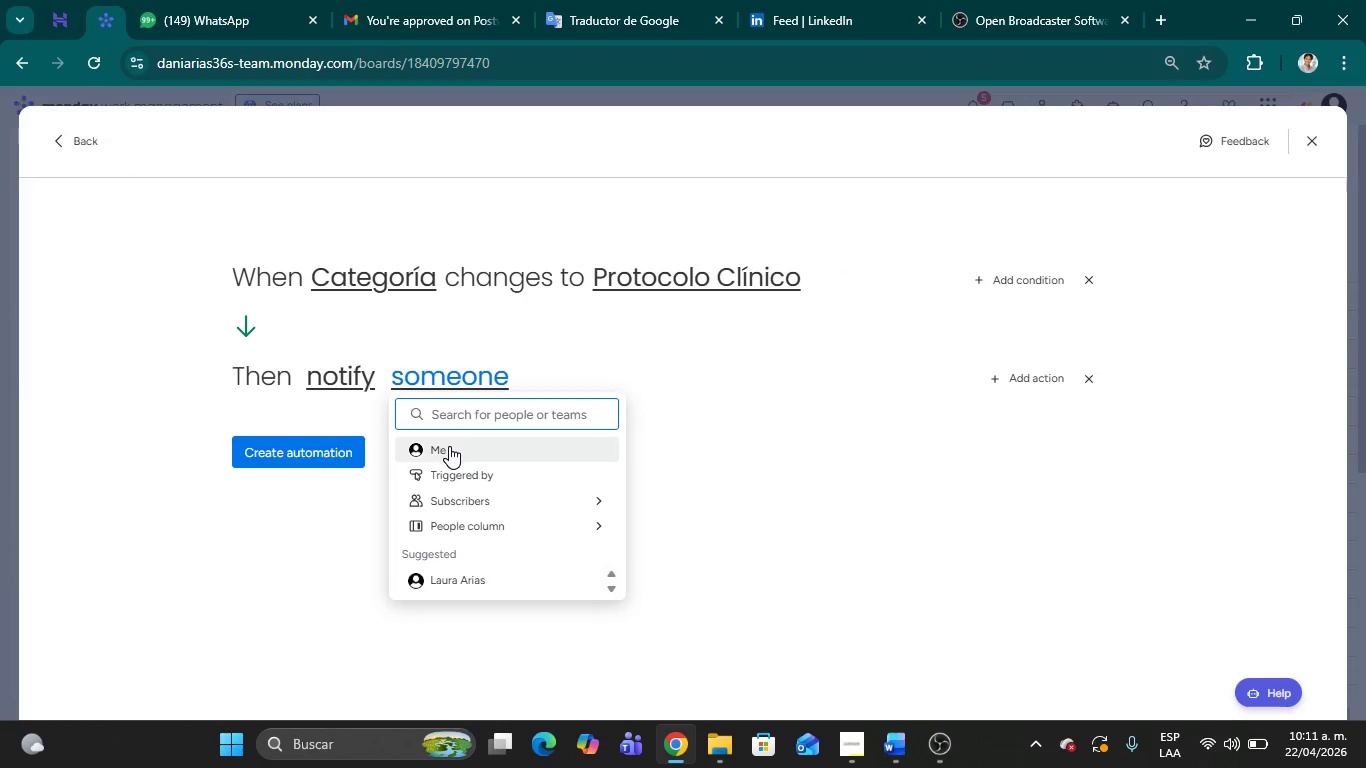 
left_click([449, 446])
 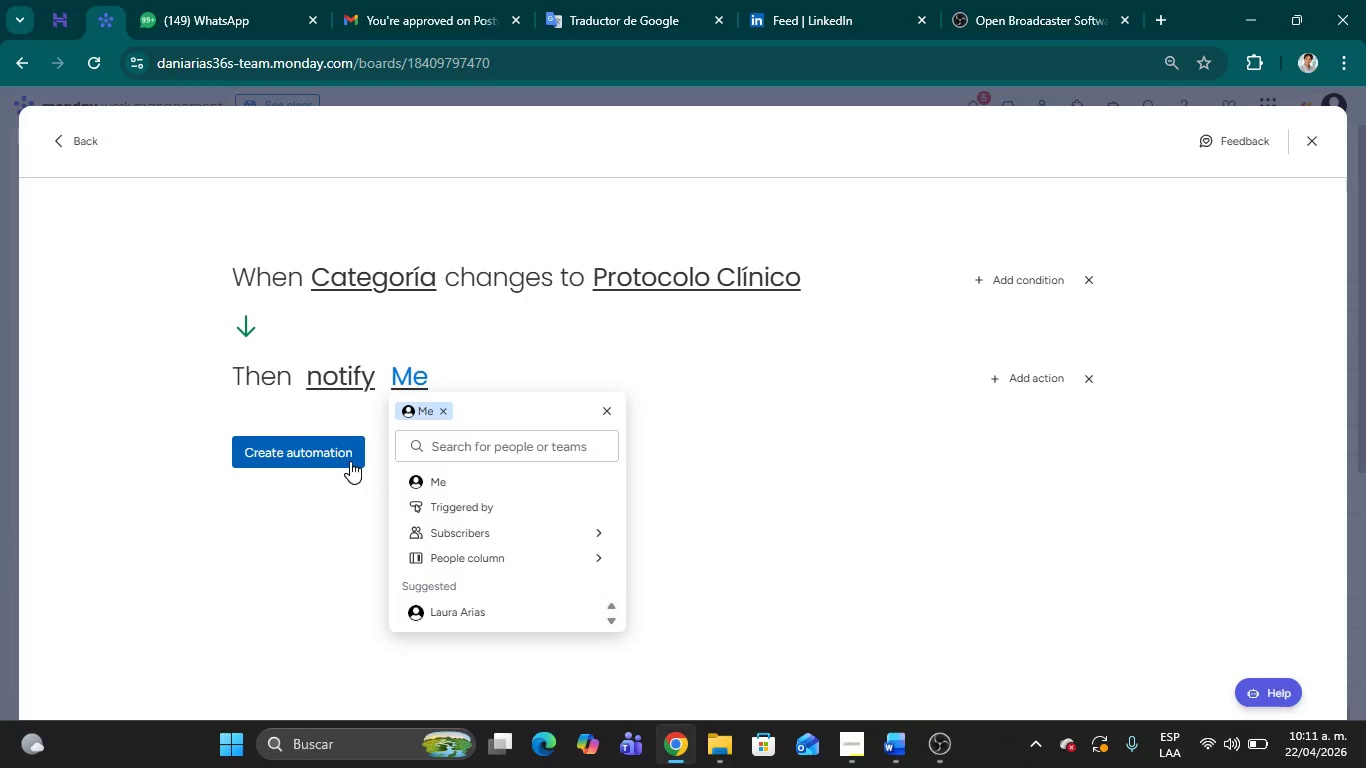 
left_click([287, 560])
 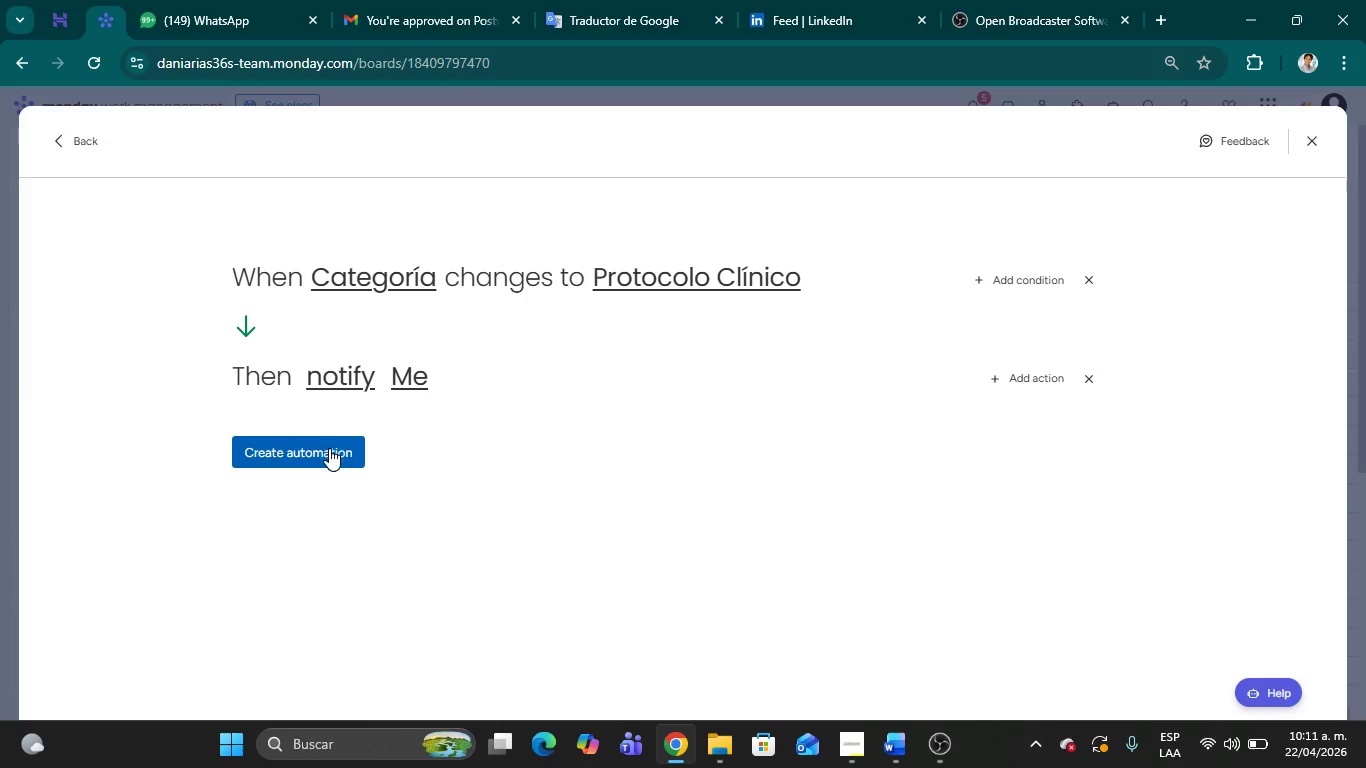 
left_click([329, 448])
 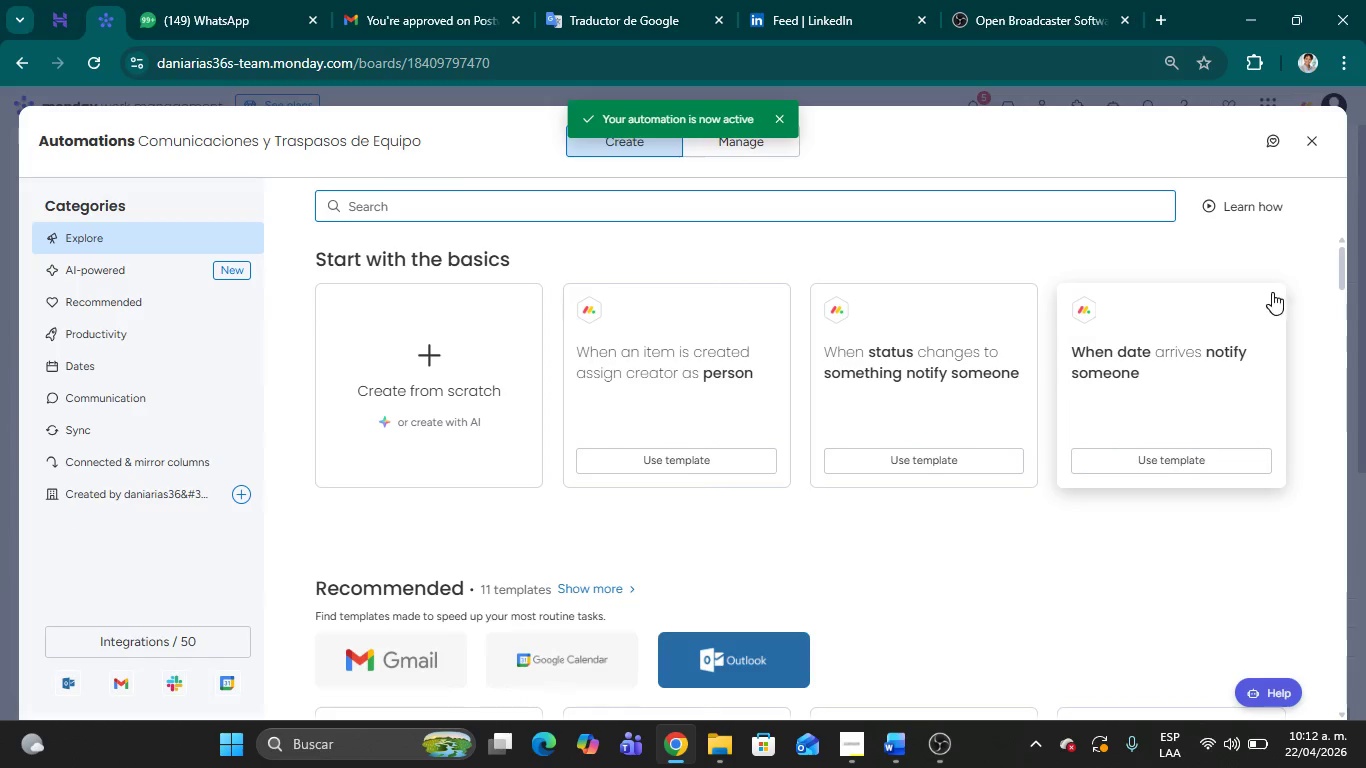 
wait(13.33)
 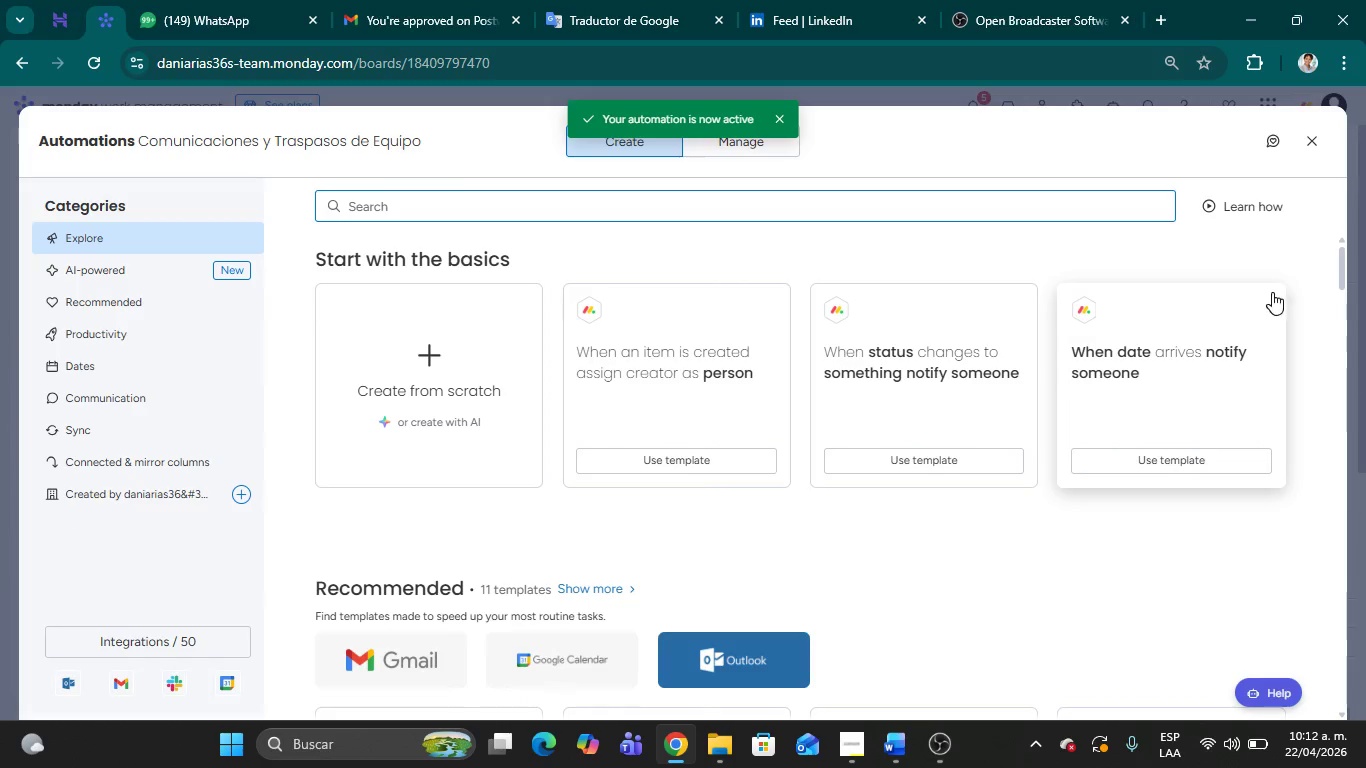 
left_click([1318, 143])
 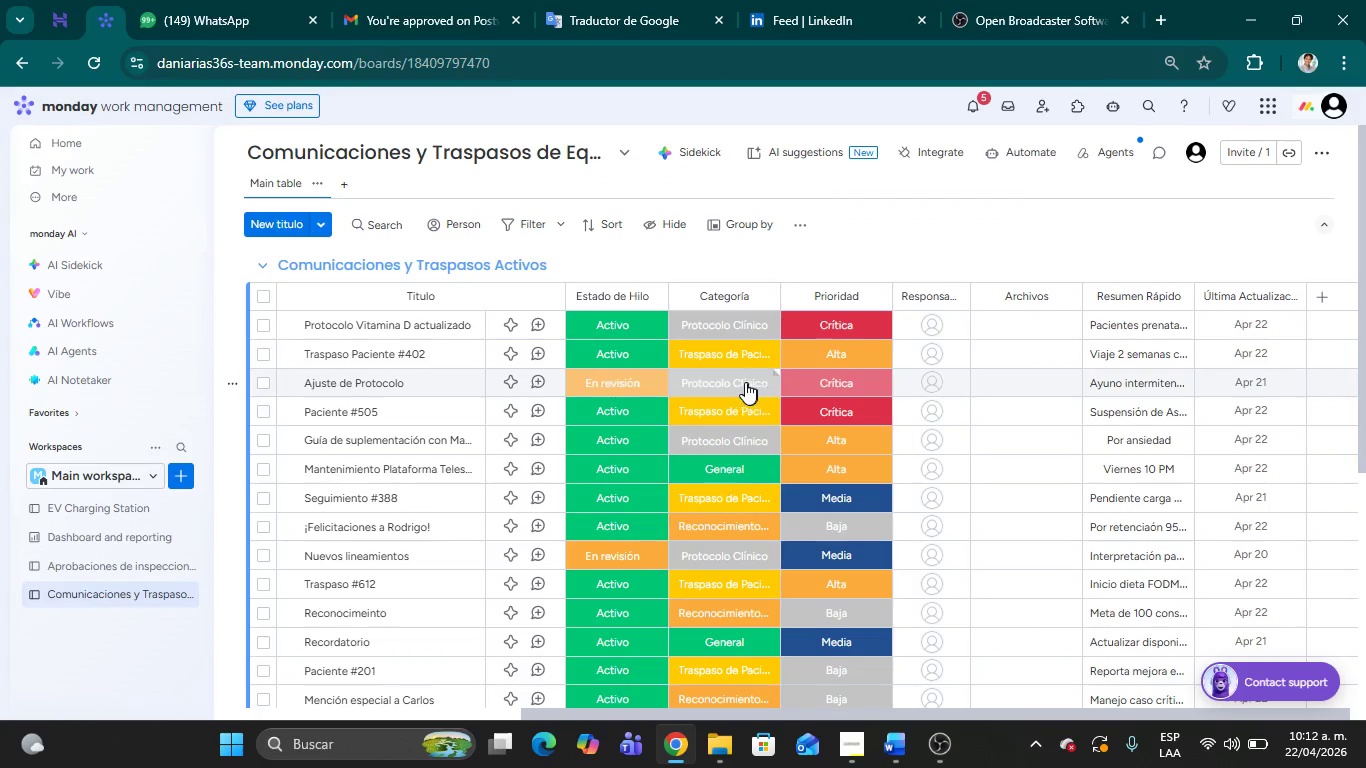 
left_click([745, 355])
 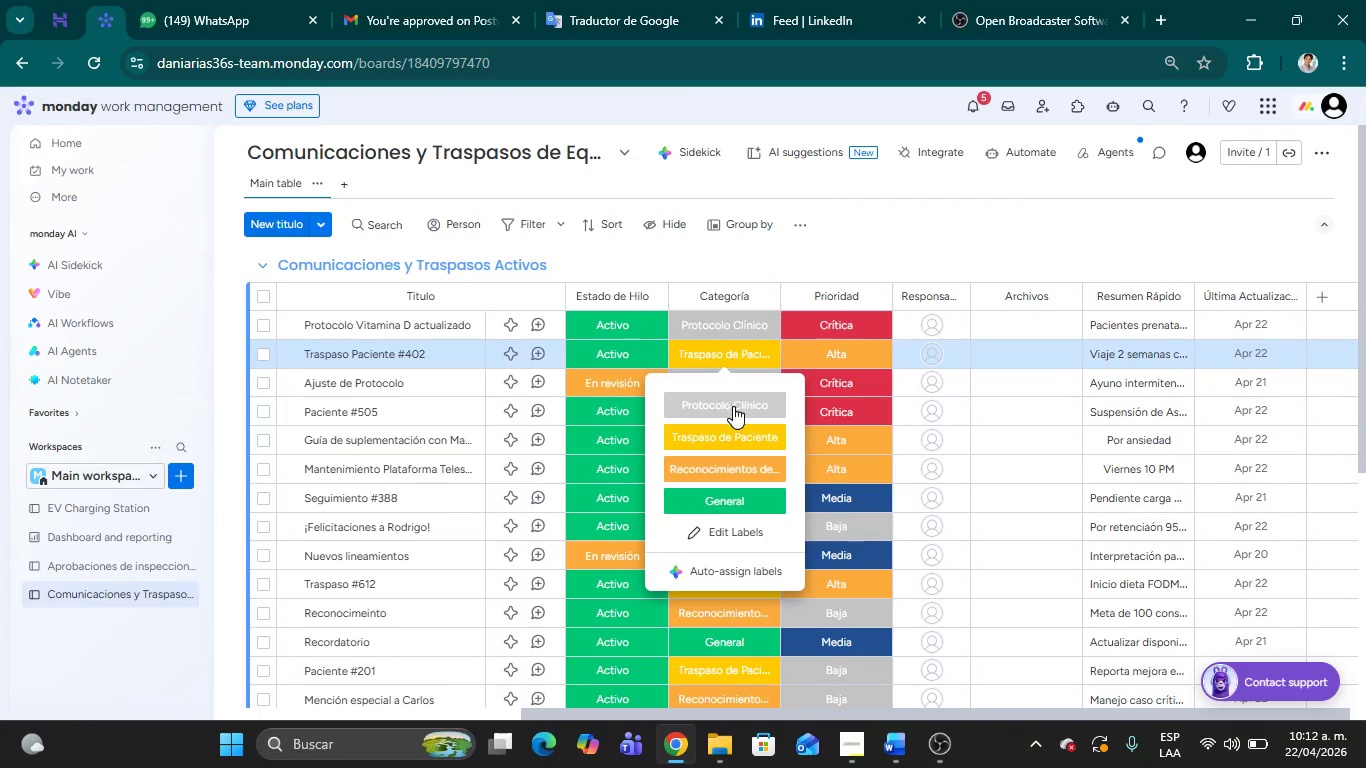 
left_click([733, 408])
 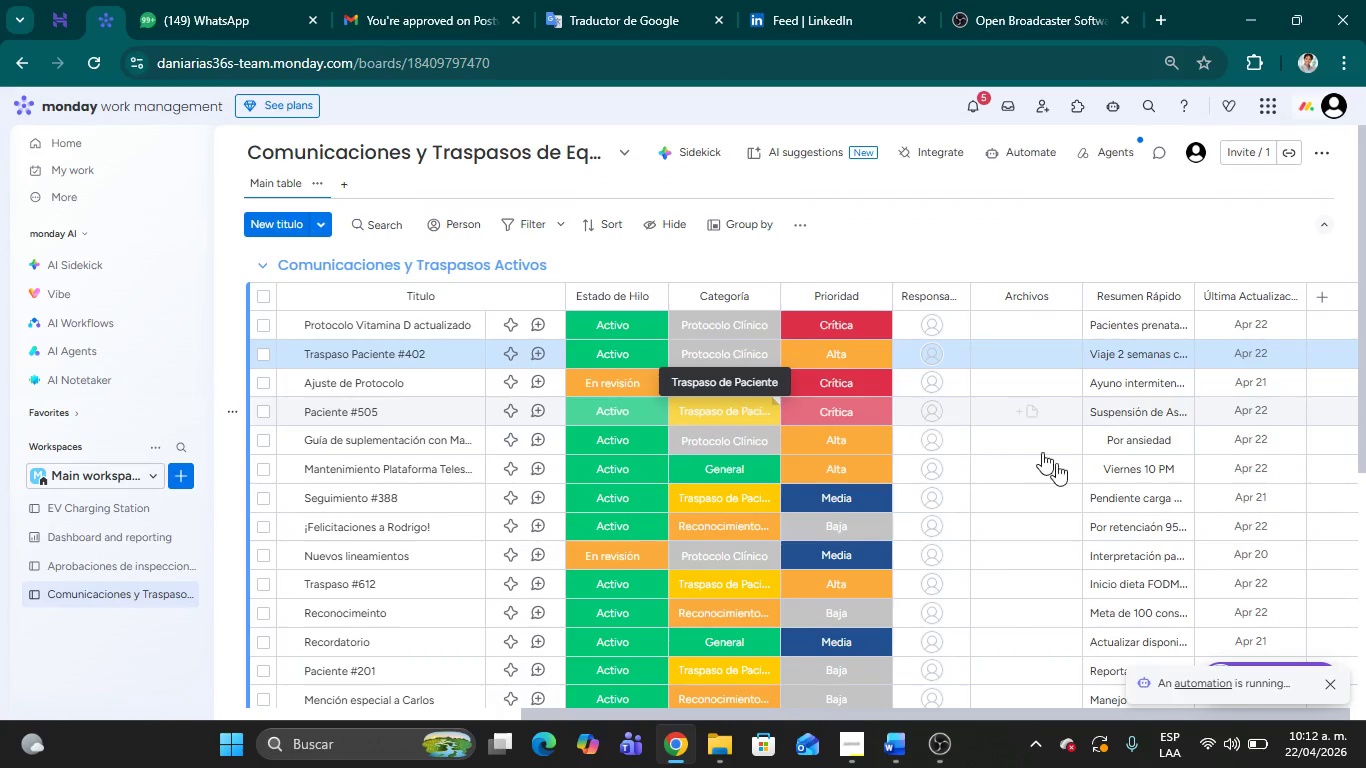 
mouse_move([1196, 661])
 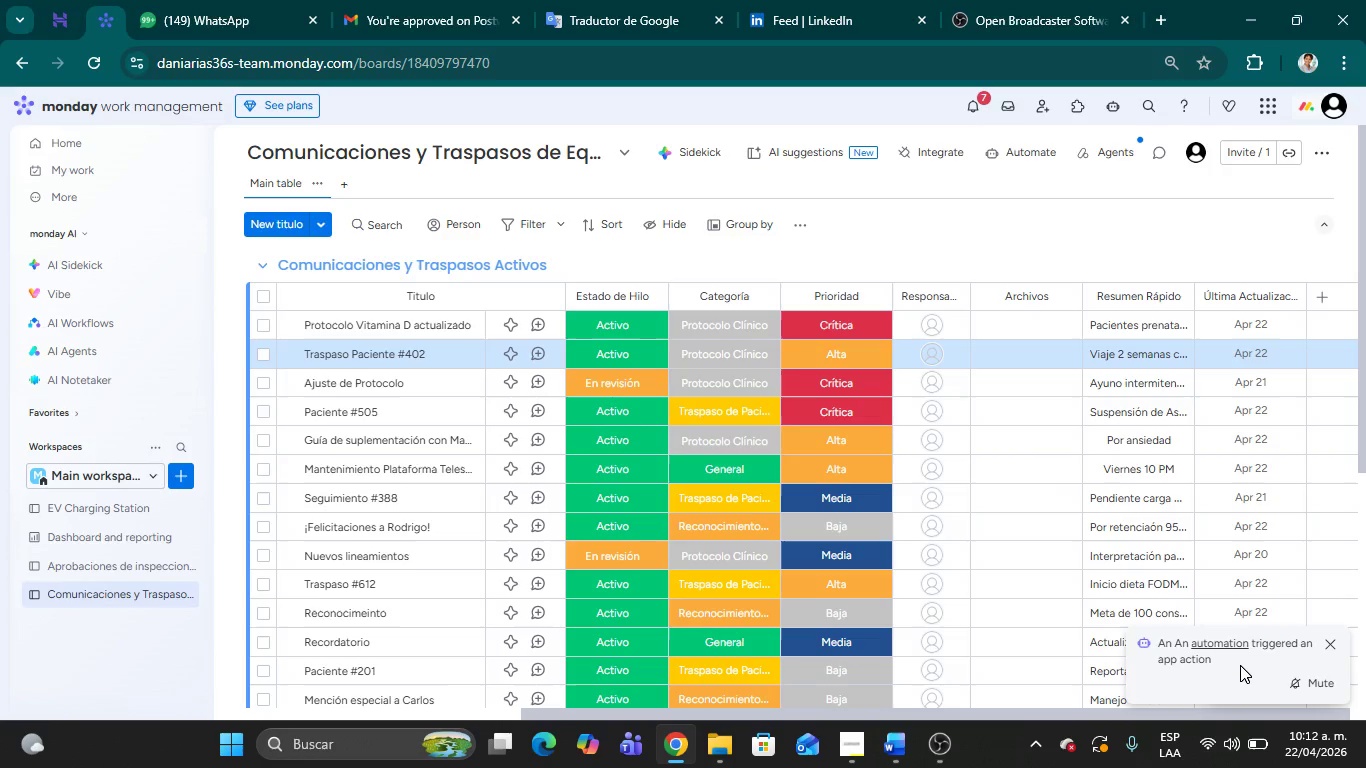 
wait(8.21)
 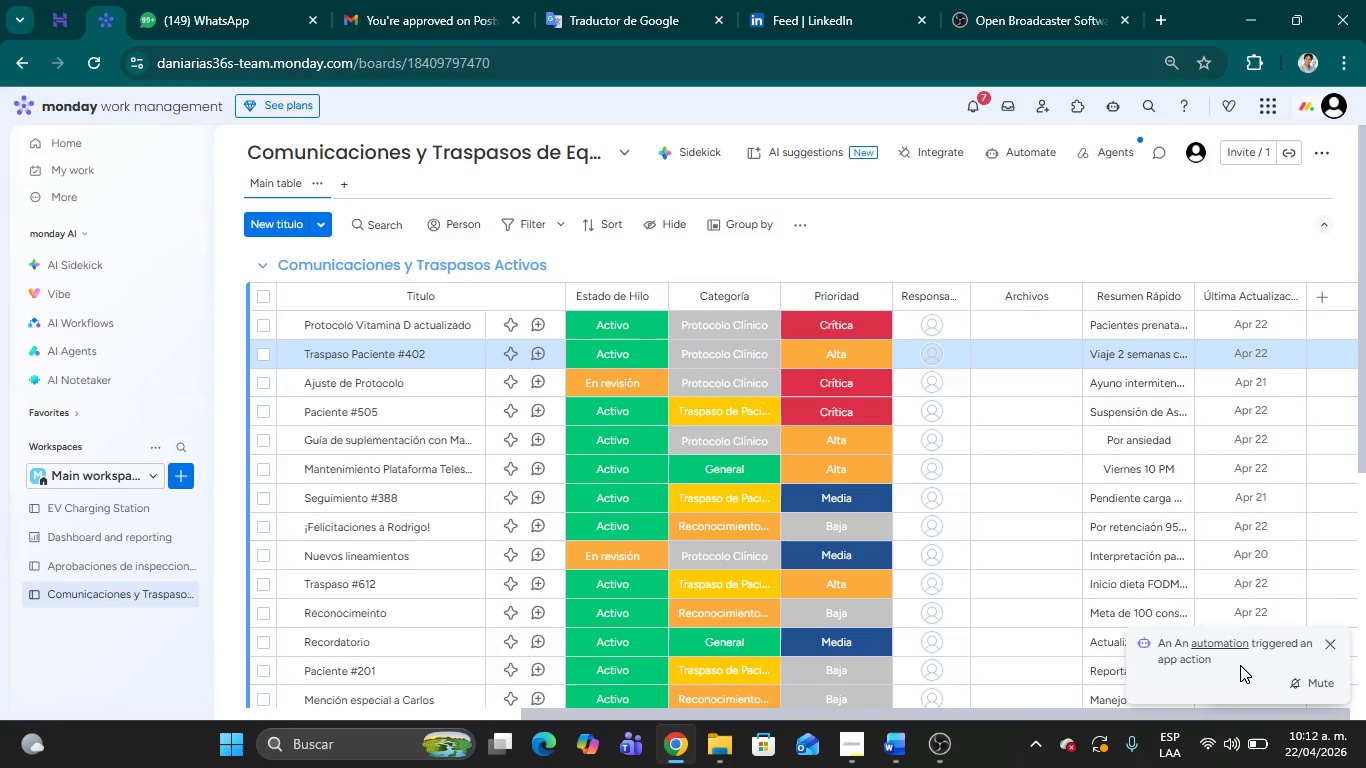 
left_click([428, 0])
 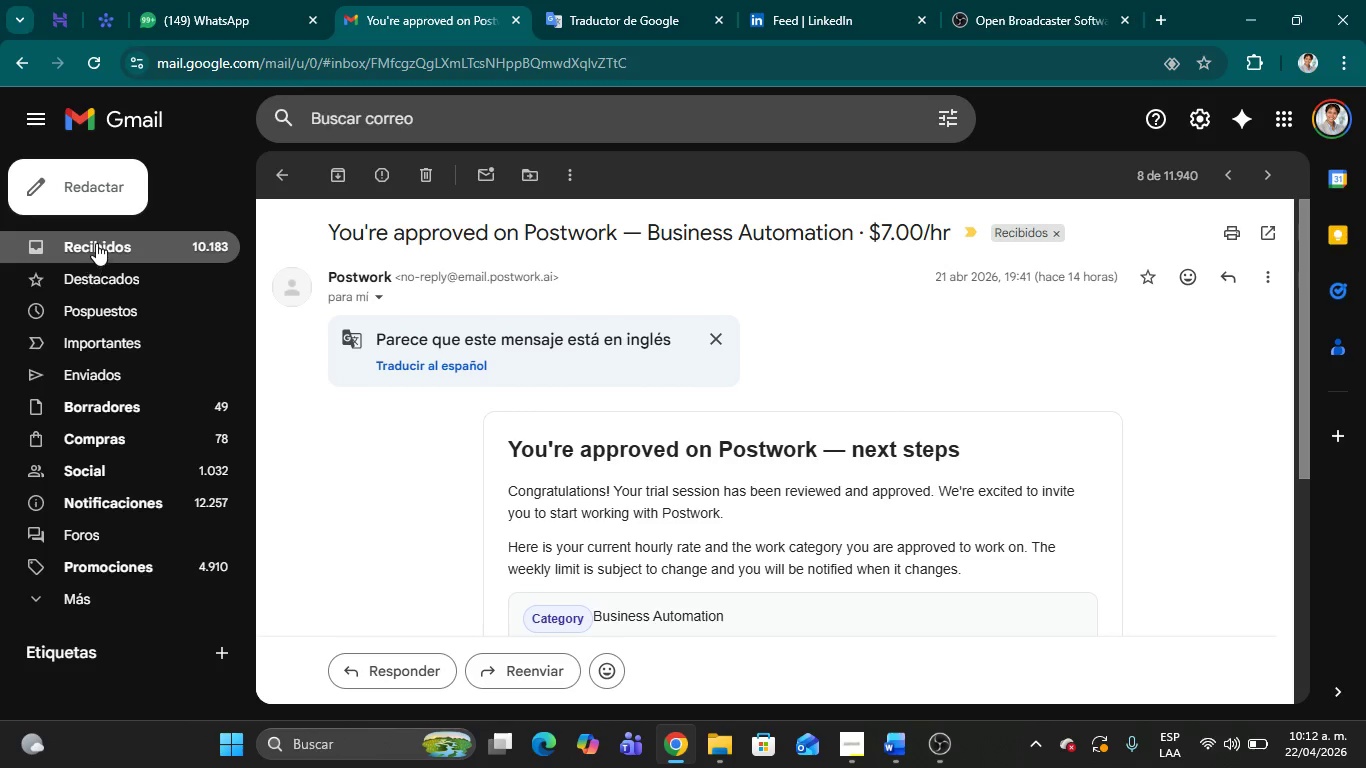 
left_click([96, 242])
 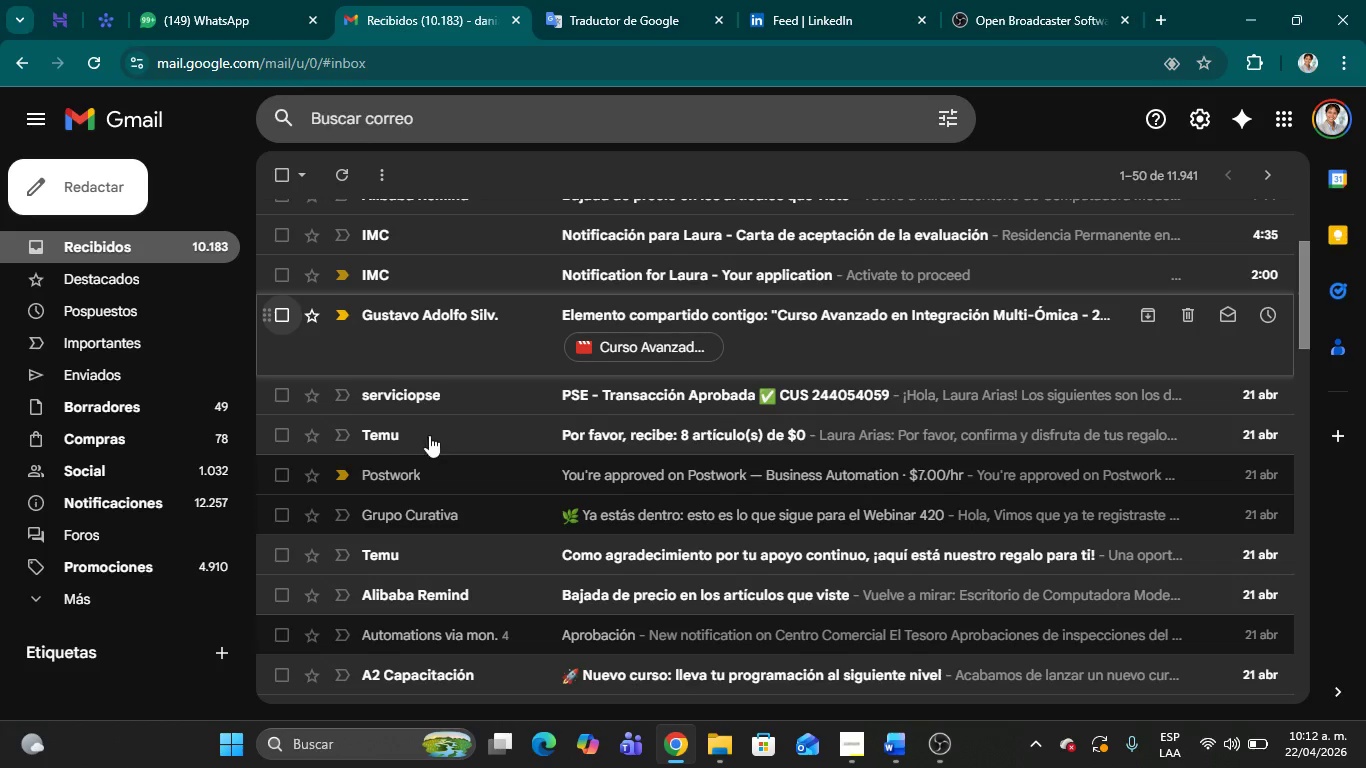 
scroll: coordinate [443, 357], scroll_direction: up, amount: 10.0
 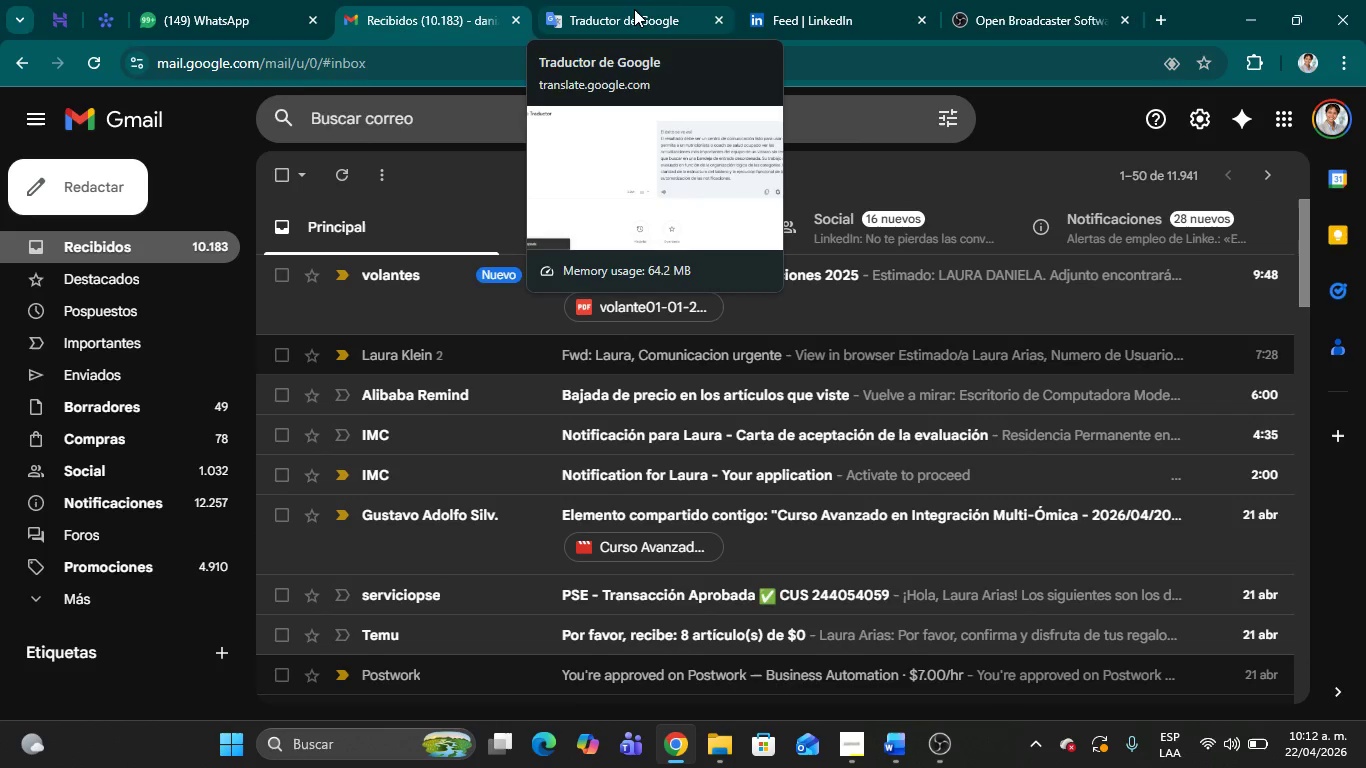 
left_click([223, 8])
 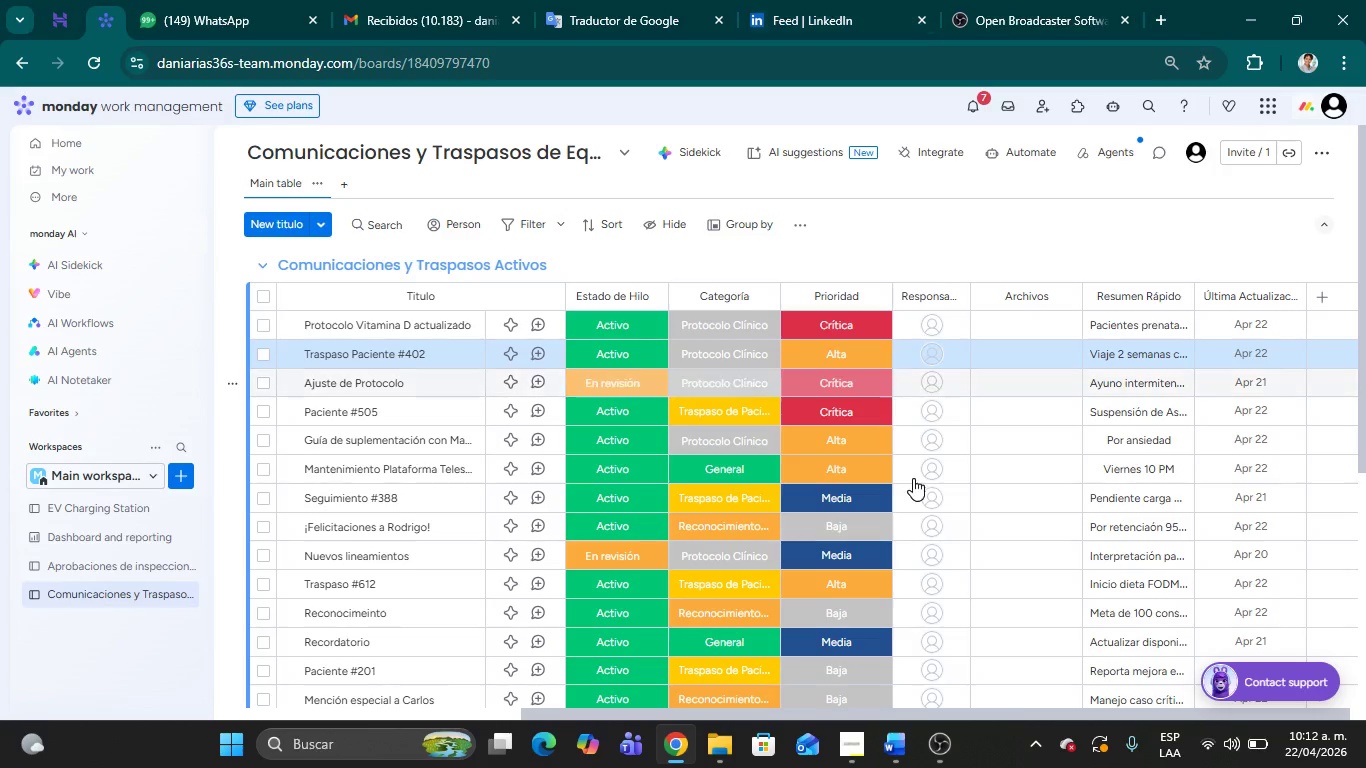 
scroll: coordinate [974, 472], scroll_direction: down, amount: 1.0
 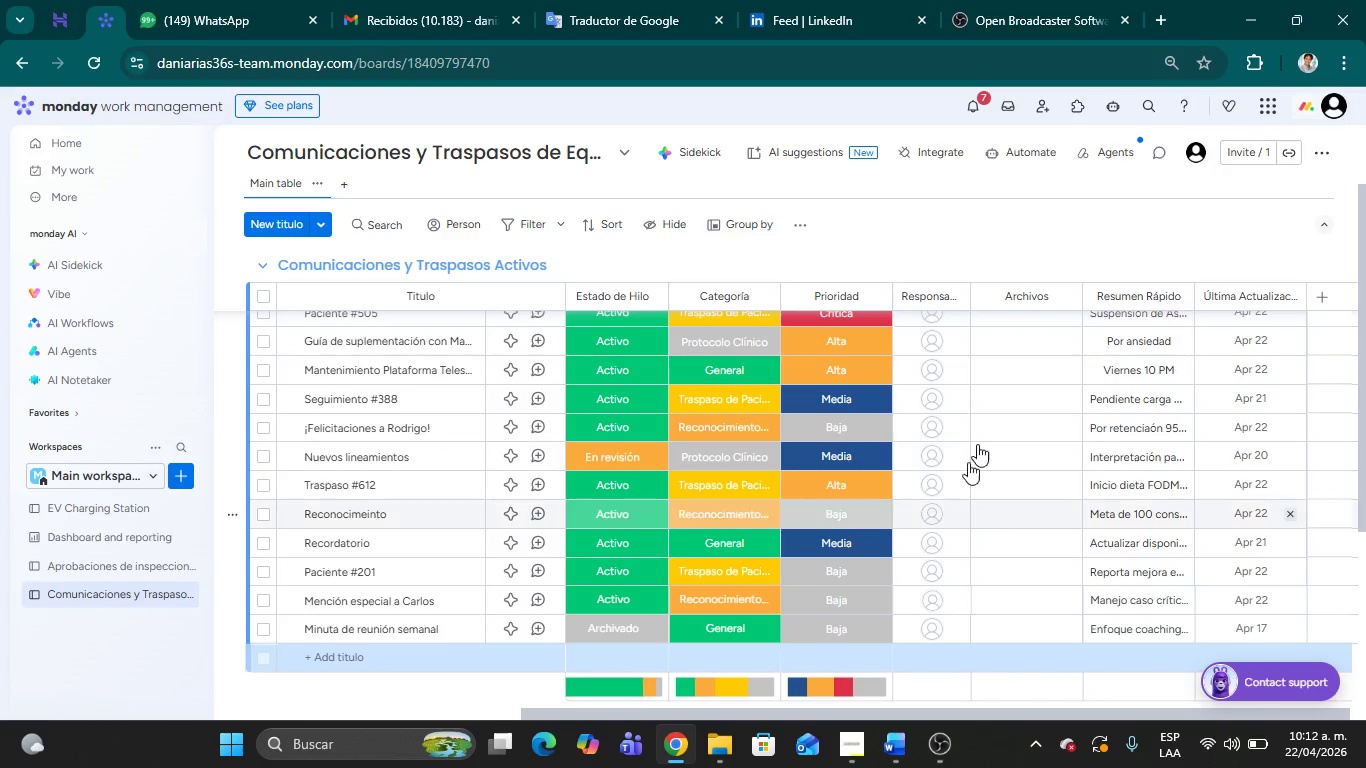 
scroll: coordinate [932, 517], scroll_direction: up, amount: 7.0
 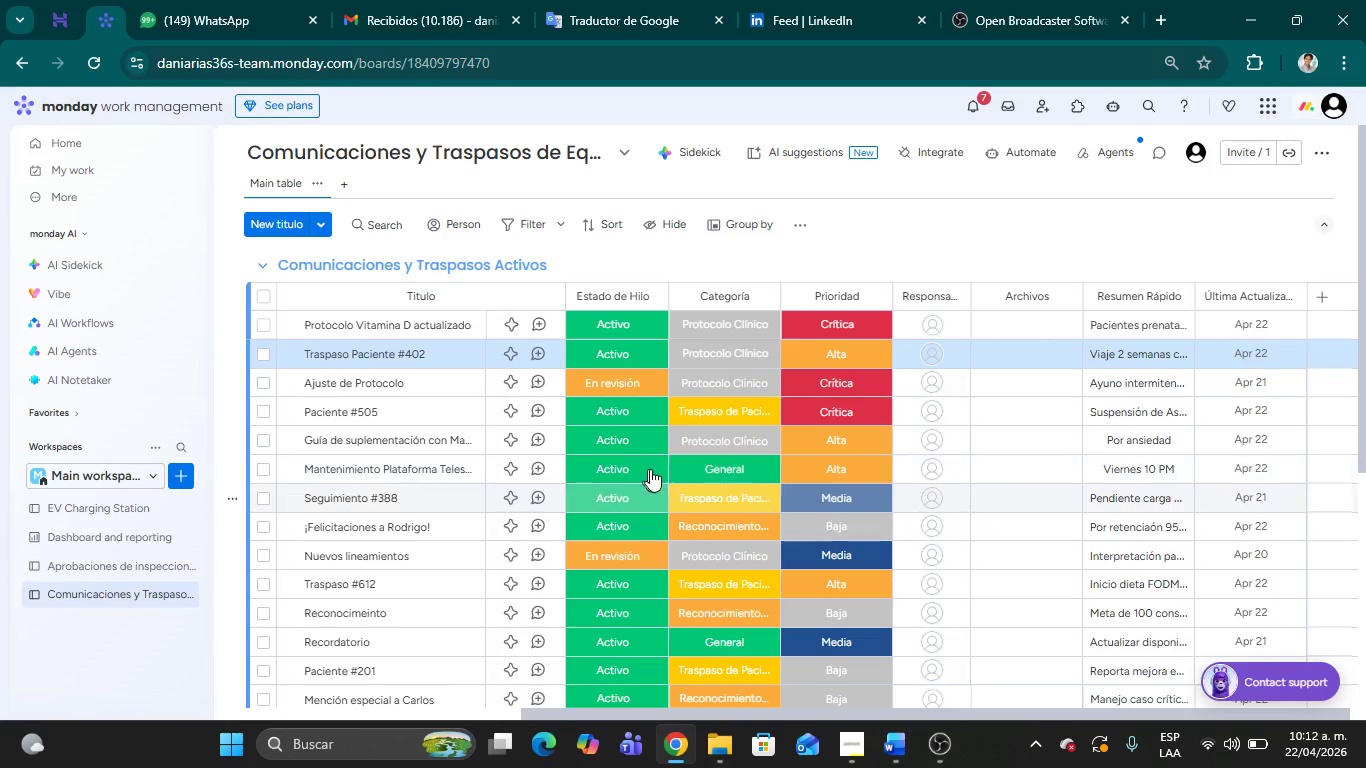 
wait(5.11)
 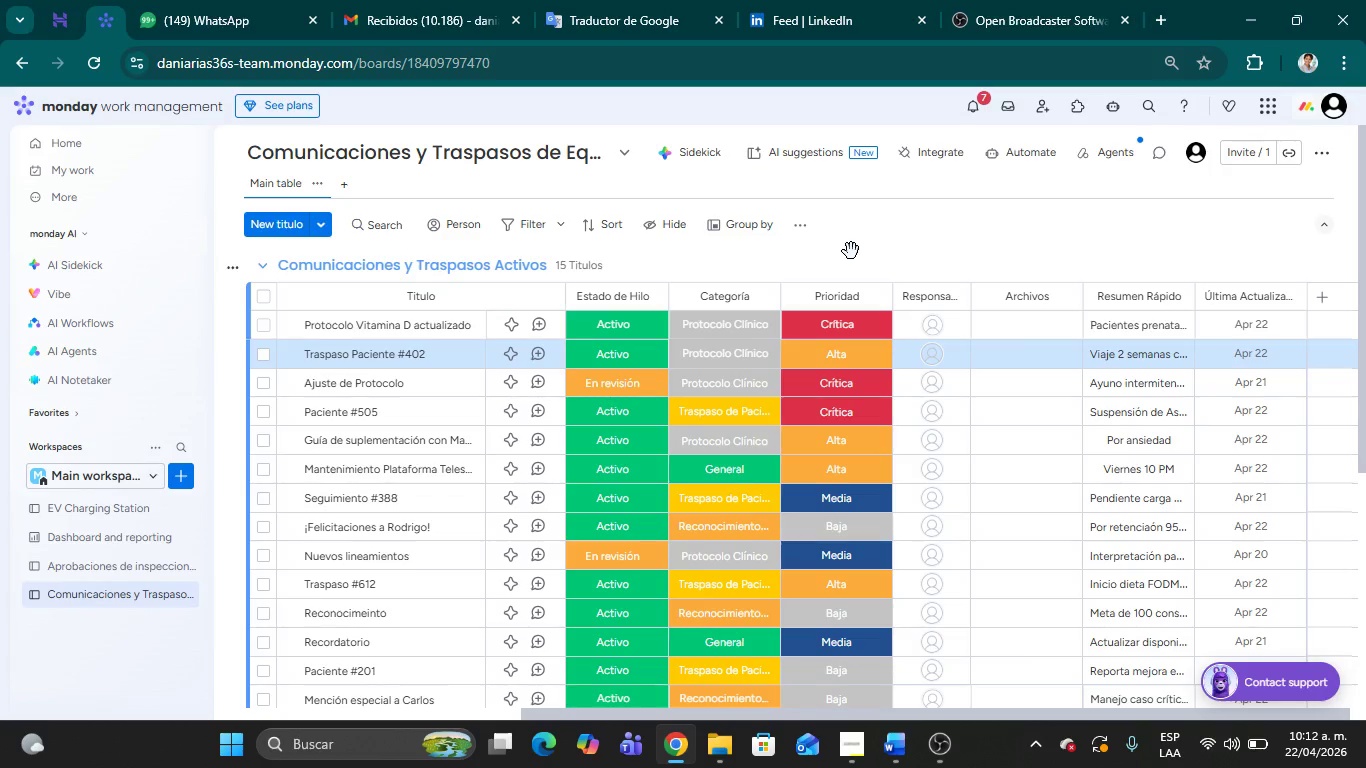 
scroll: coordinate [803, 427], scroll_direction: up, amount: 2.0
 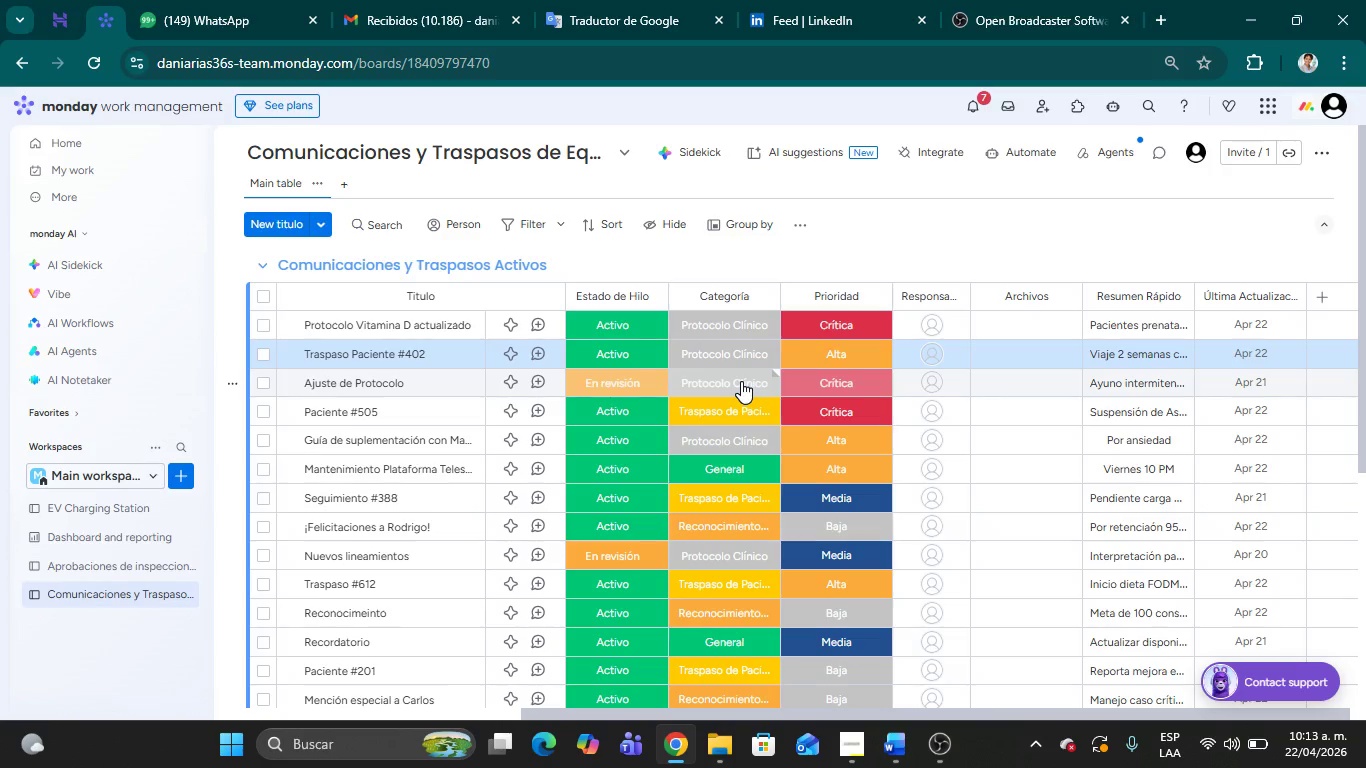 
wait(36.51)
 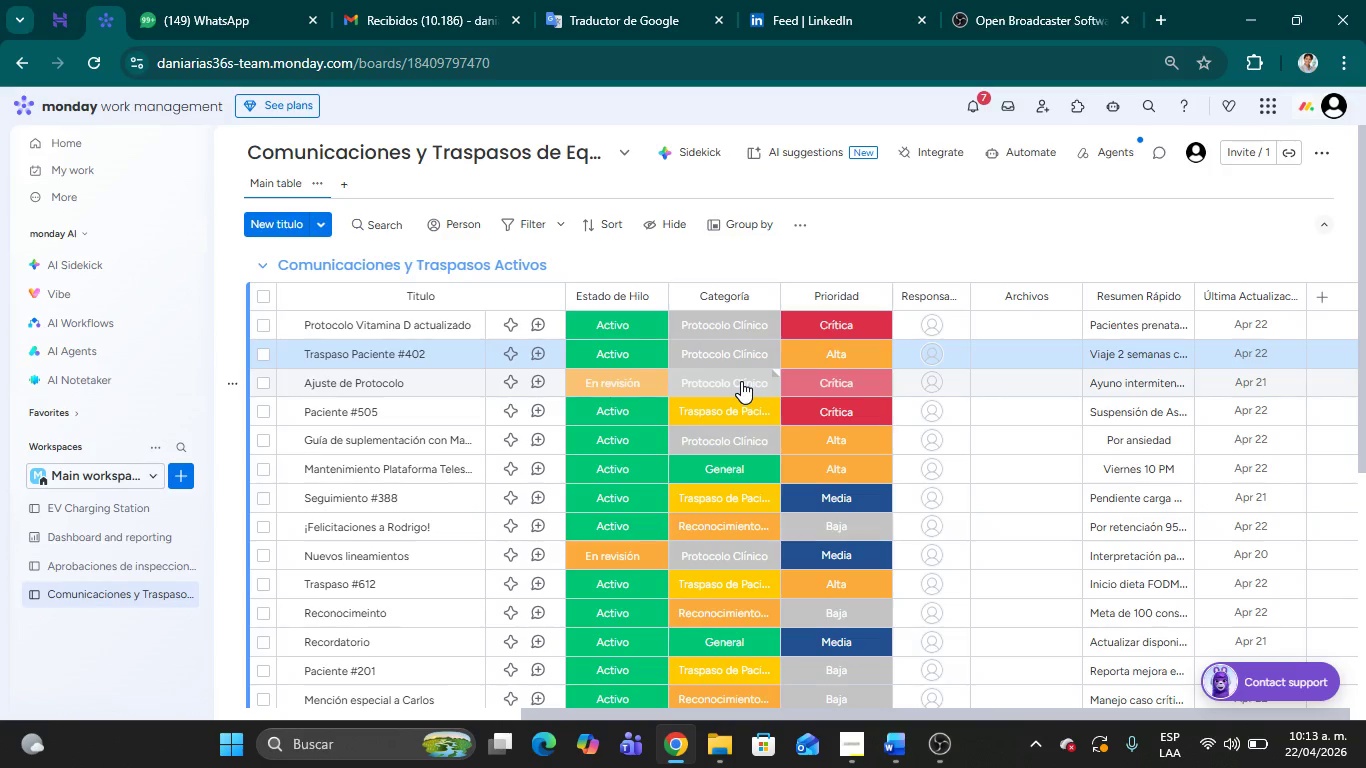 
left_click([736, 355])
 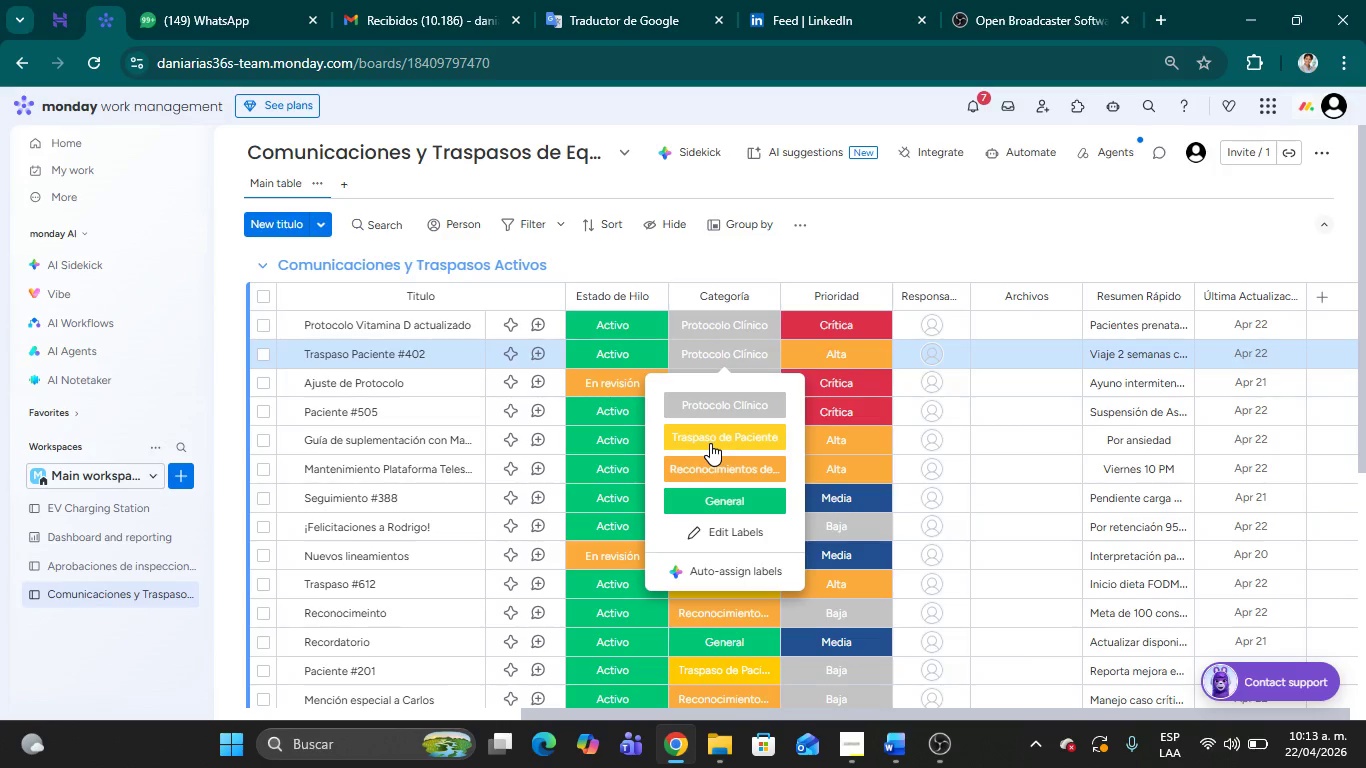 
left_click([710, 443])
 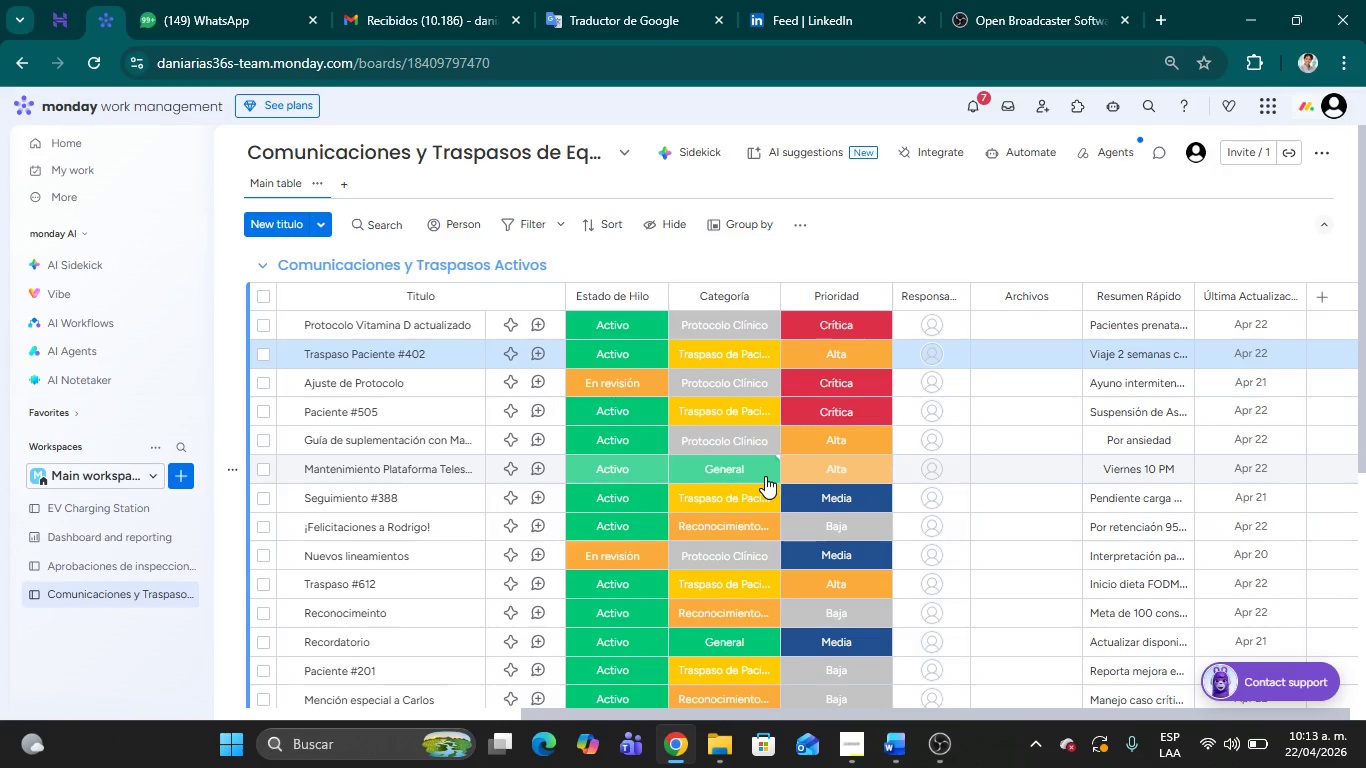 
wait(9.11)
 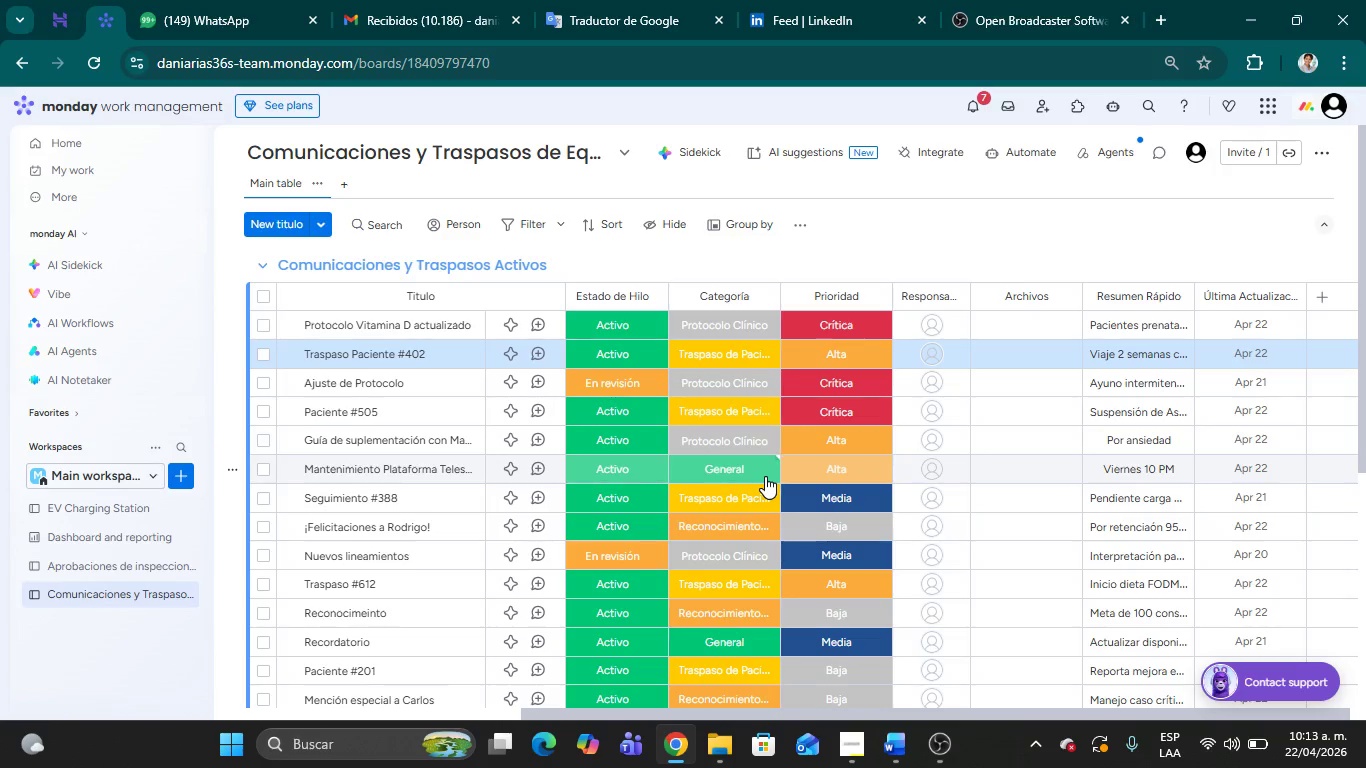 
left_click([759, 440])
 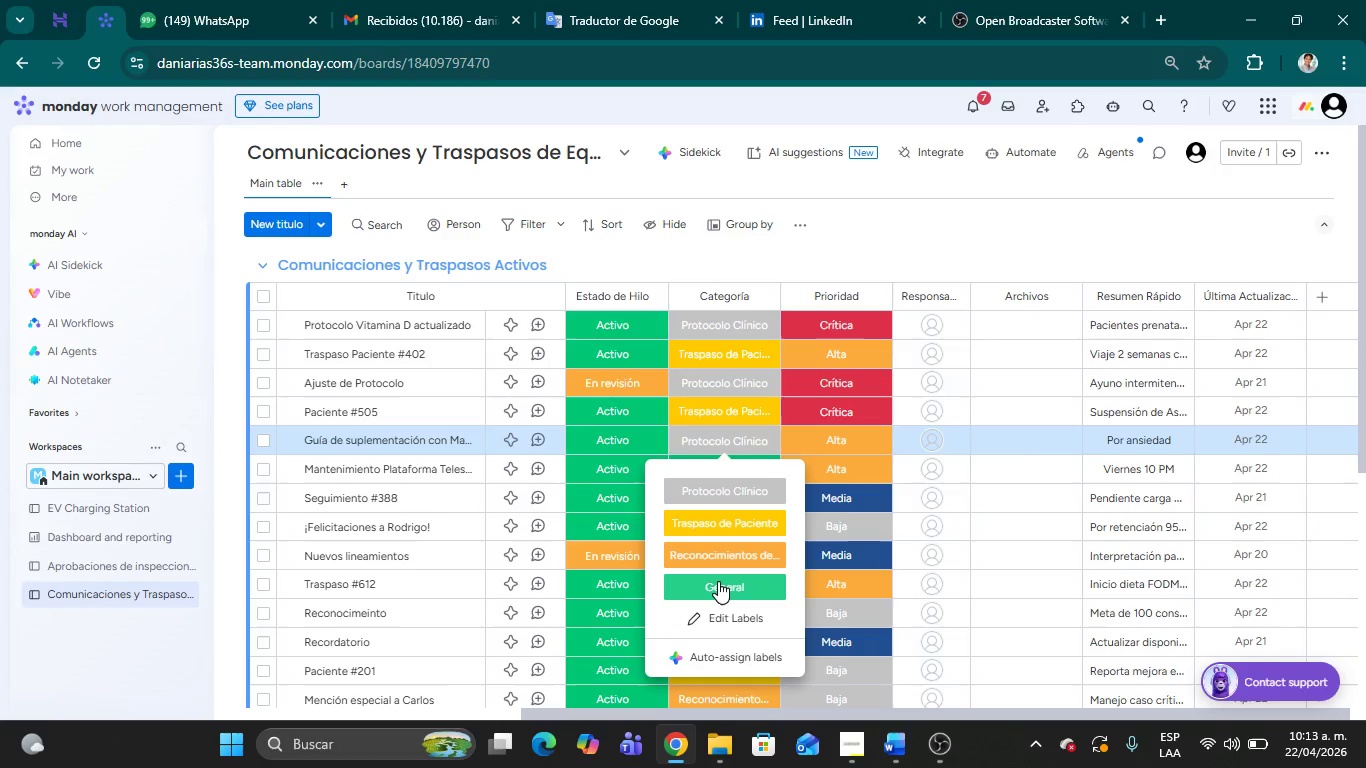 
left_click([718, 581])
 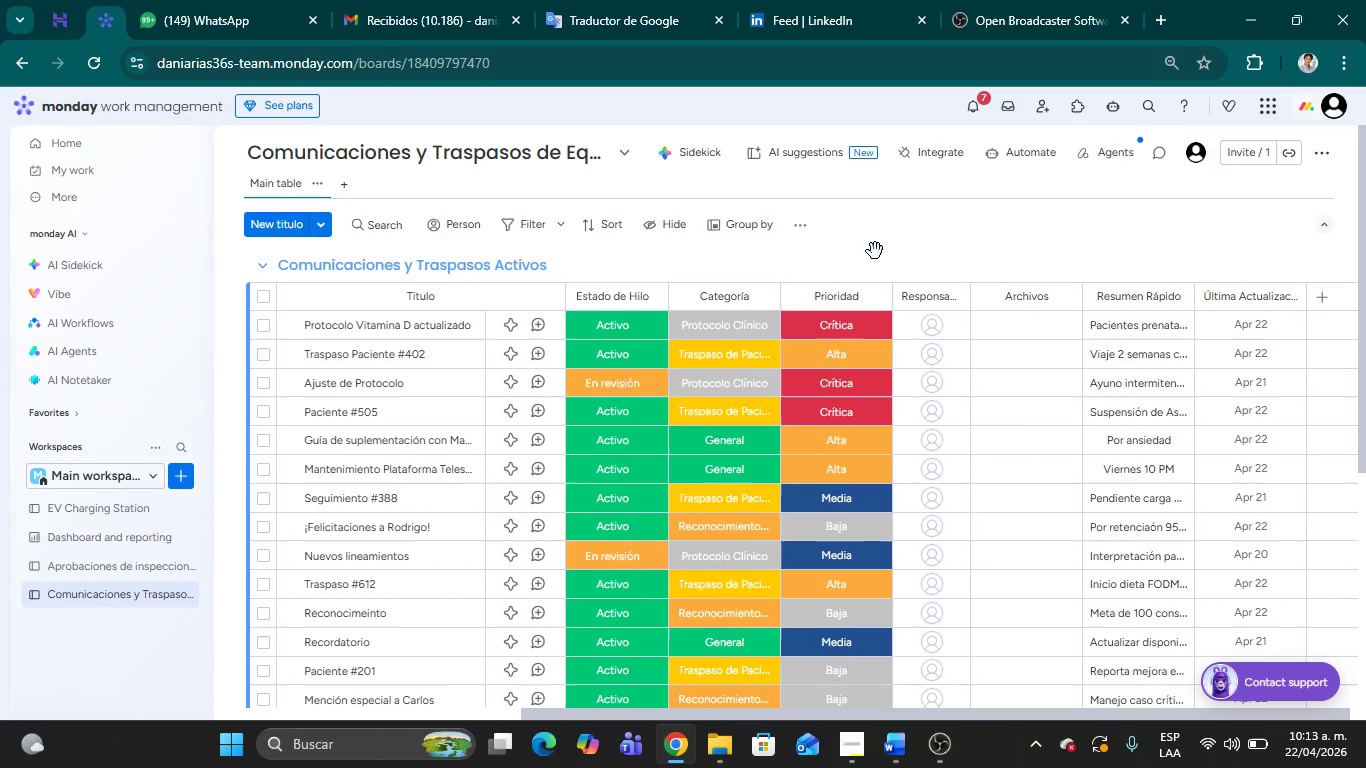 
wait(5.16)
 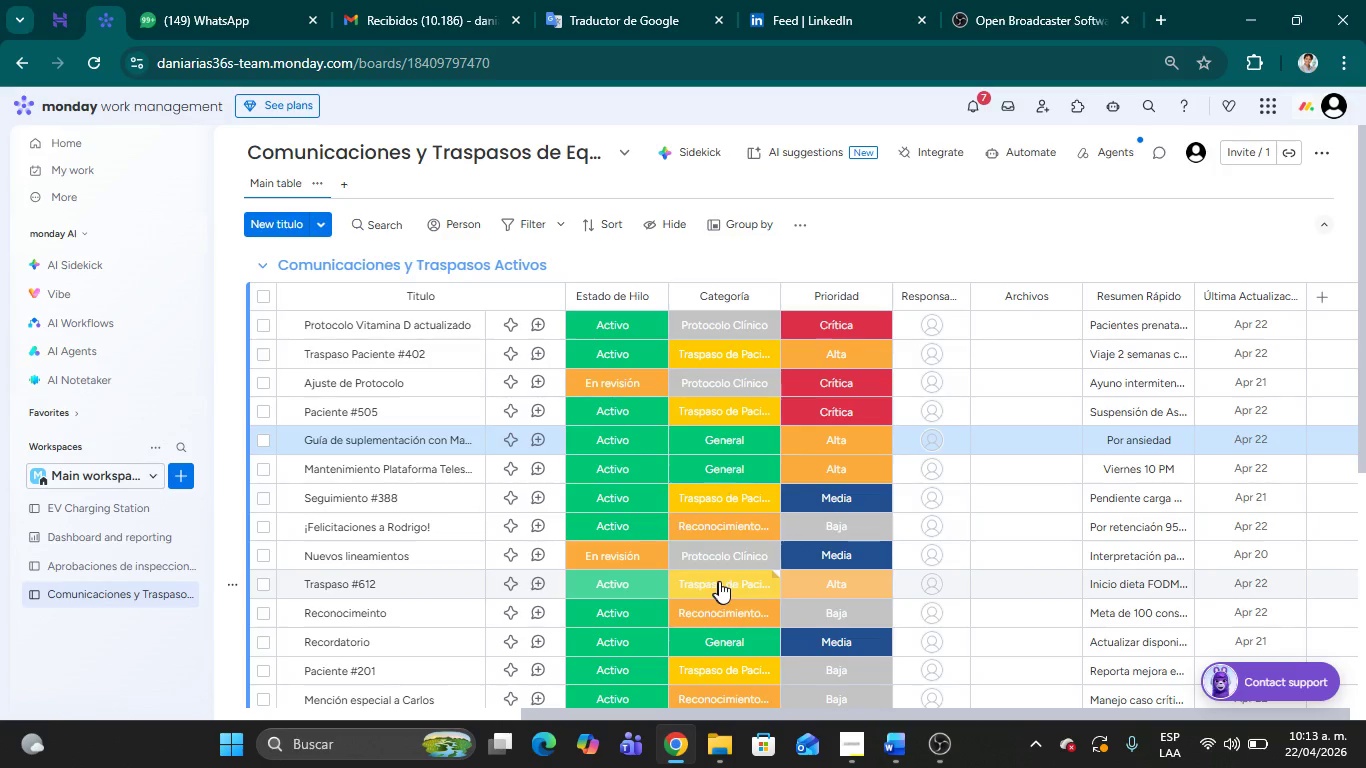 
left_click([726, 467])
 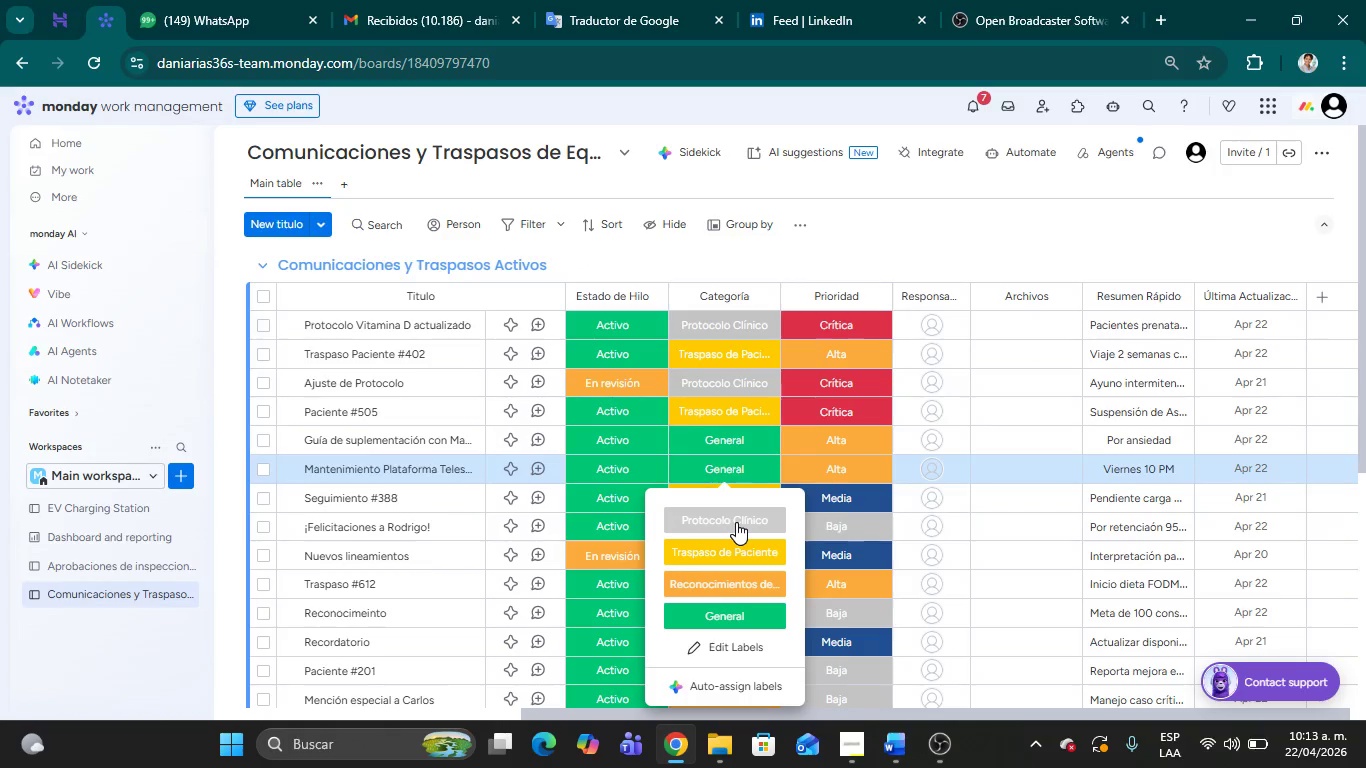 
left_click([736, 522])
 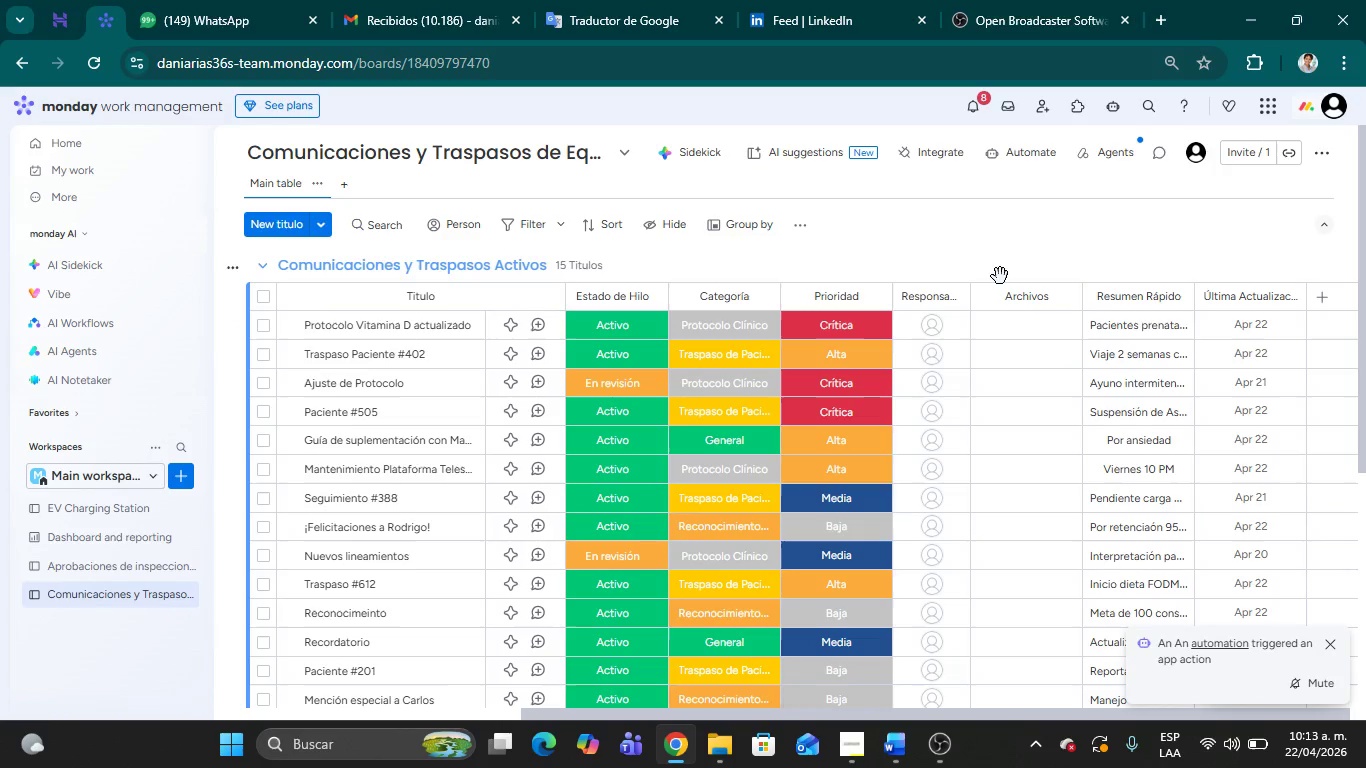 
wait(8.44)
 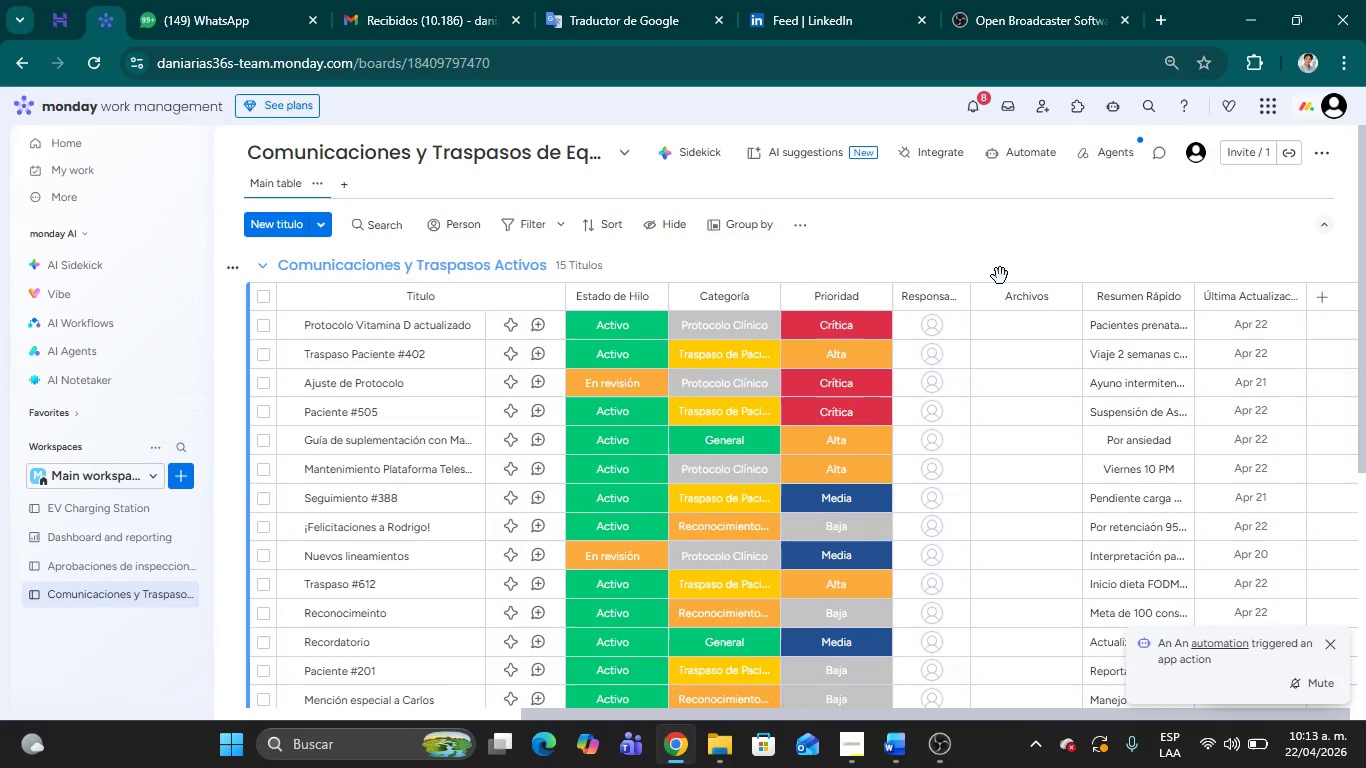 
scroll: coordinate [777, 553], scroll_direction: down, amount: 2.0
 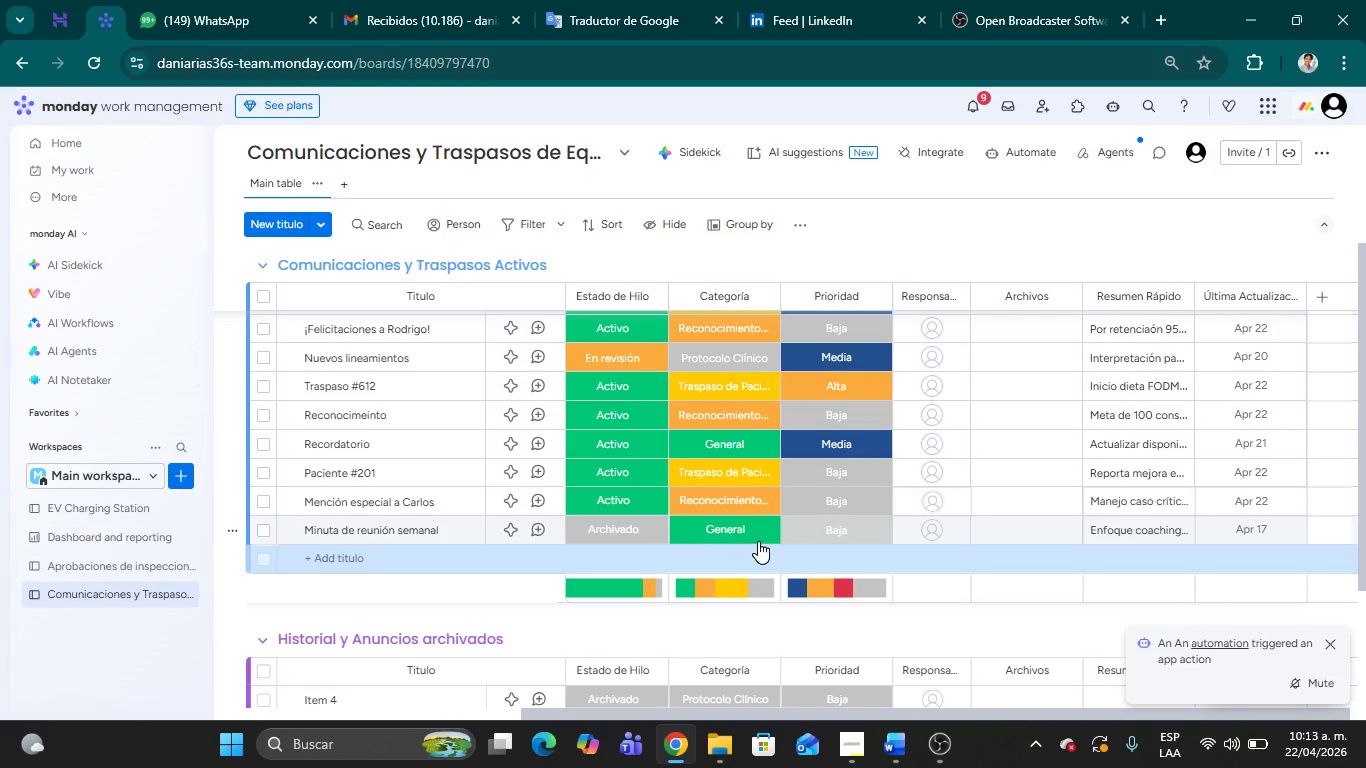 
scroll: coordinate [759, 533], scroll_direction: up, amount: 2.0
 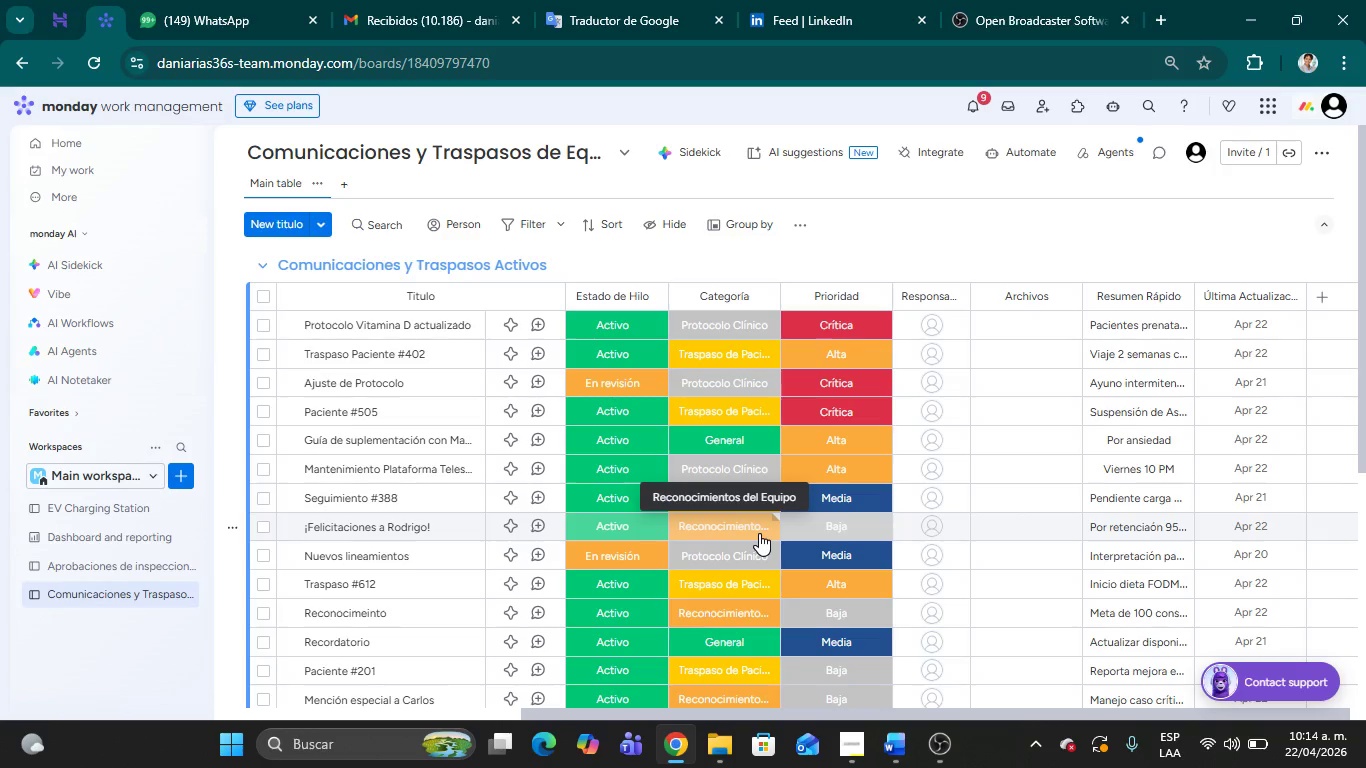 
wait(16.66)
 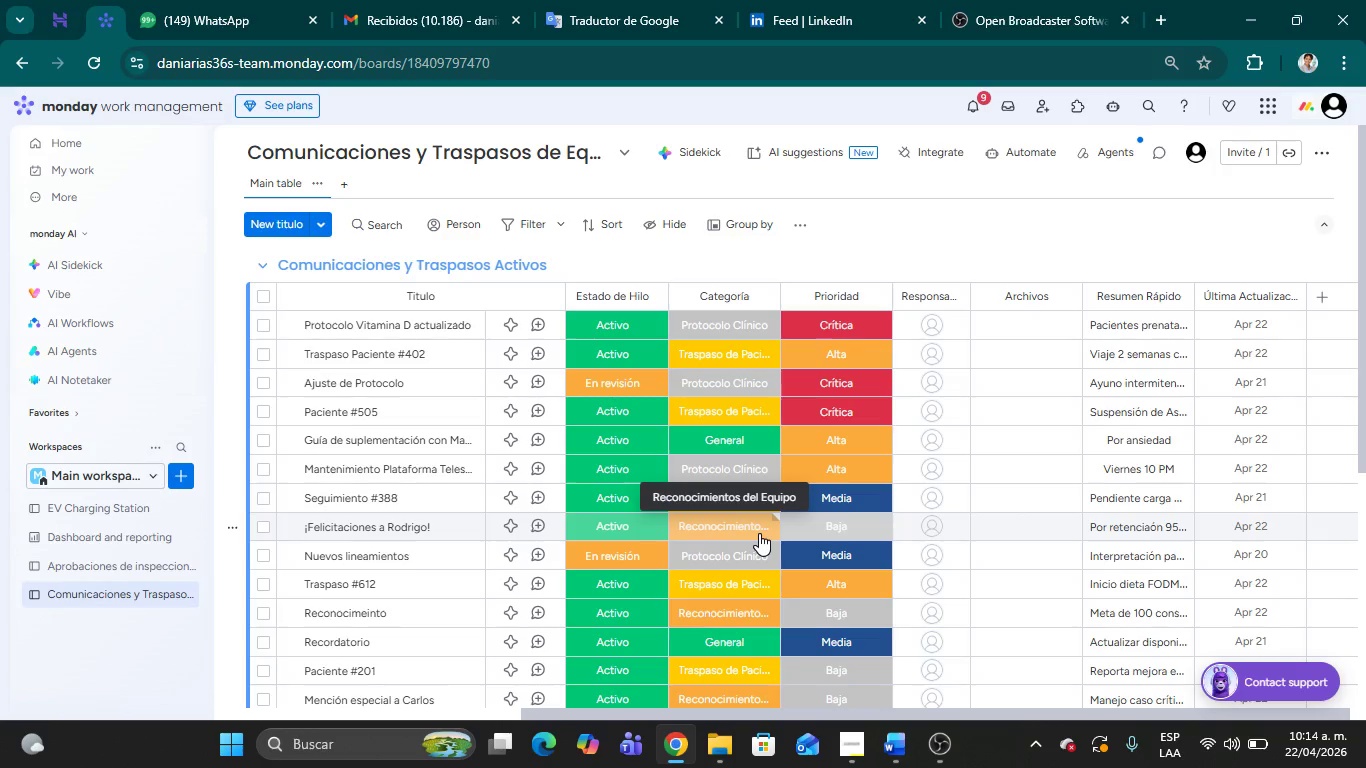 
scroll: coordinate [738, 618], scroll_direction: down, amount: 5.0
 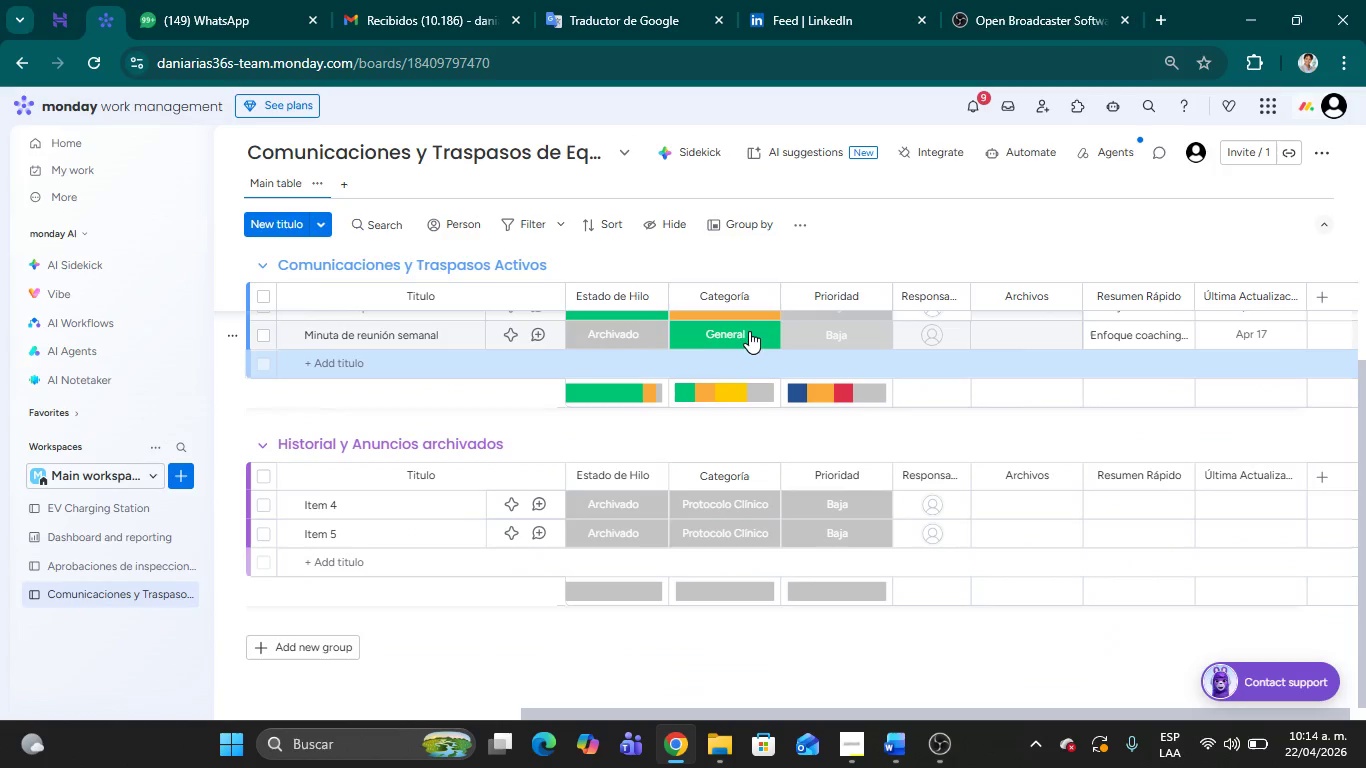 
left_click([749, 331])
 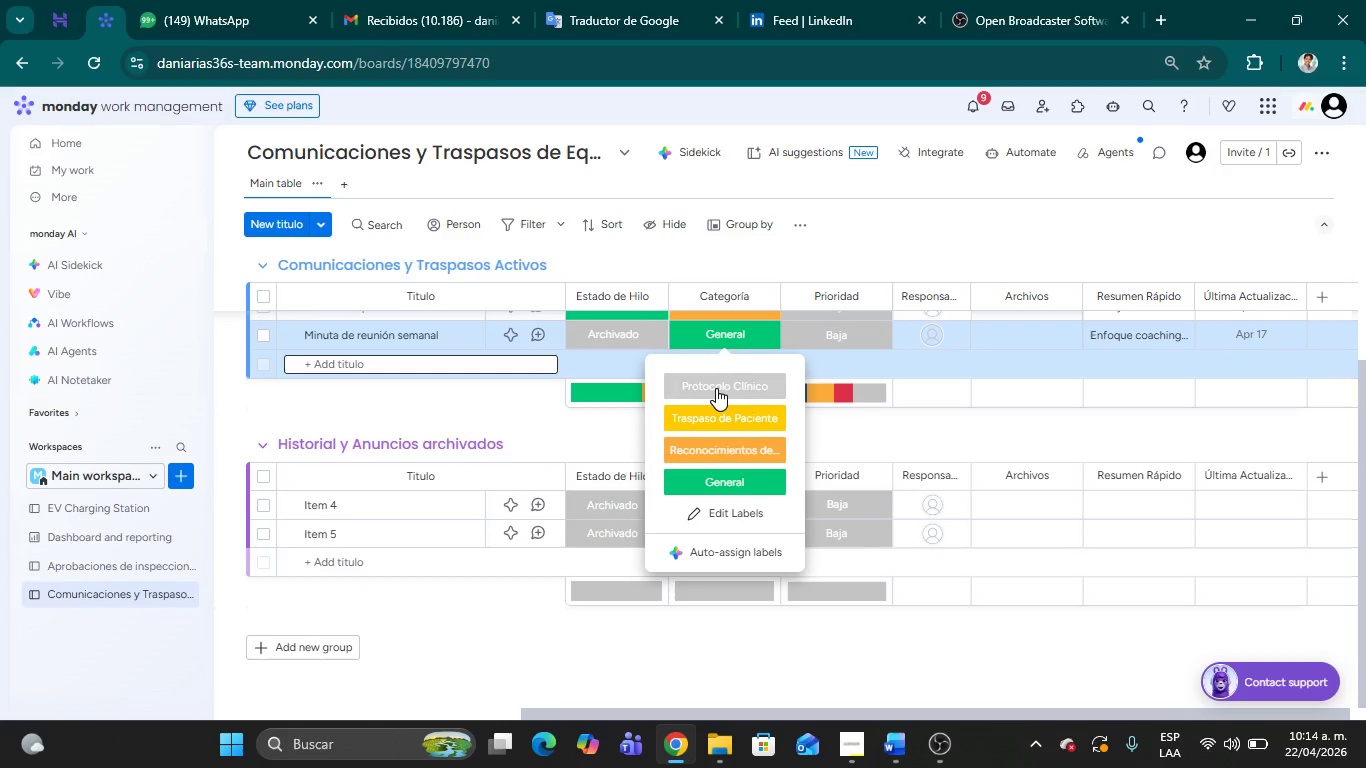 
left_click([716, 388])
 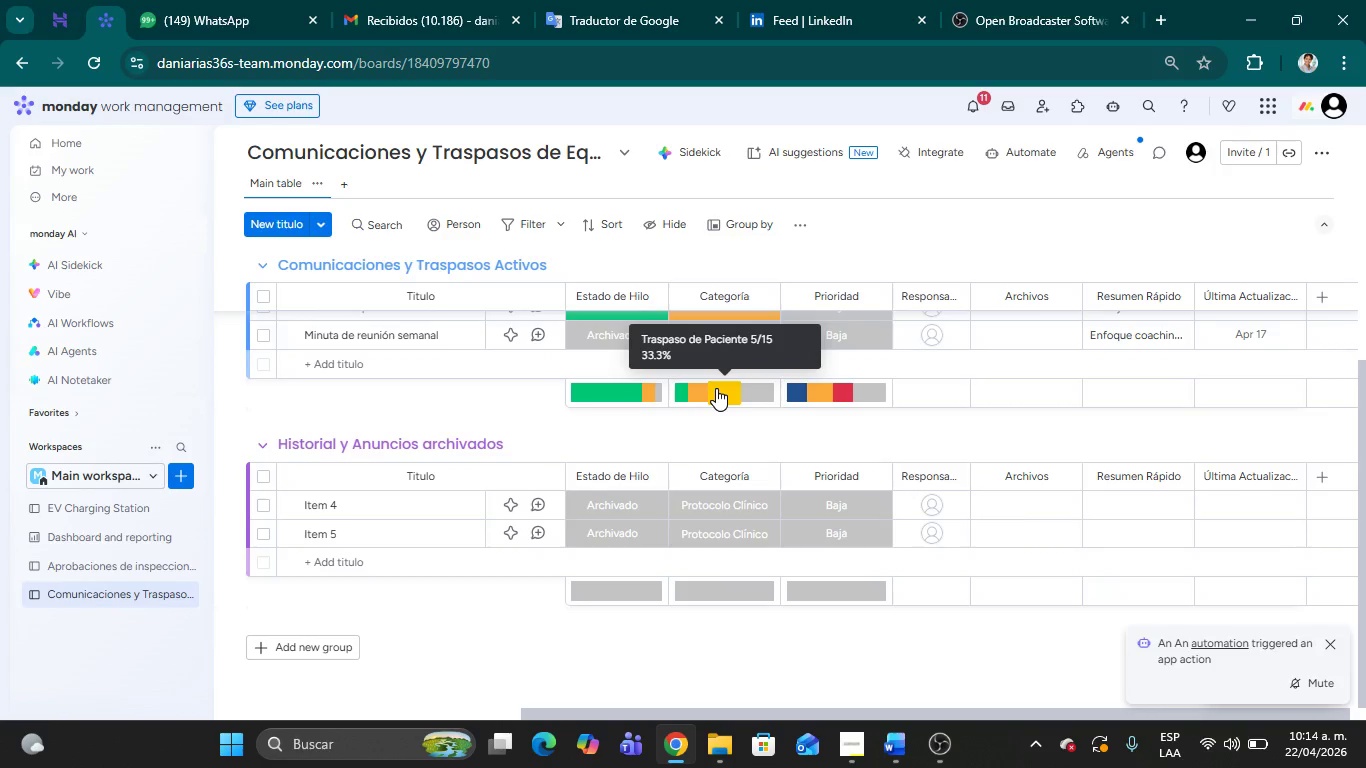 
wait(6.53)
 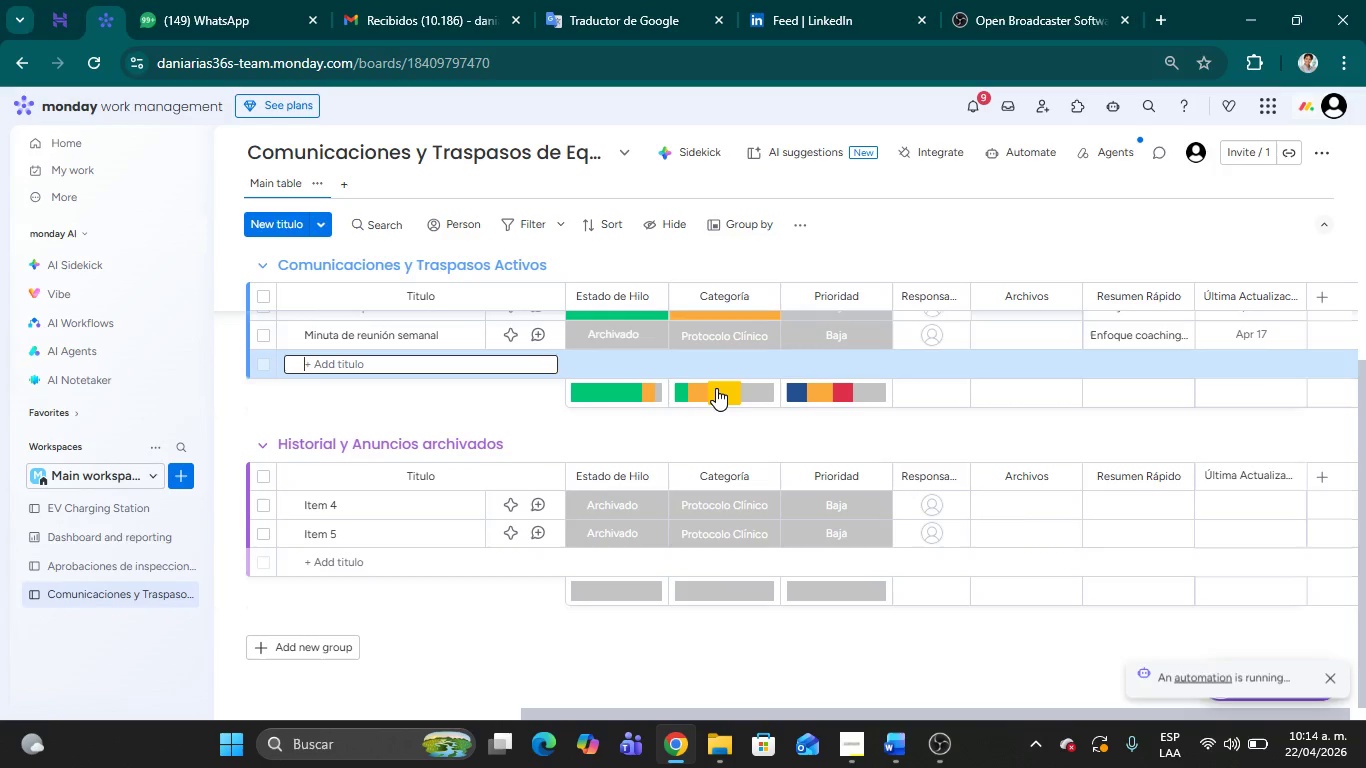 
scroll: coordinate [718, 522], scroll_direction: up, amount: 1.0
 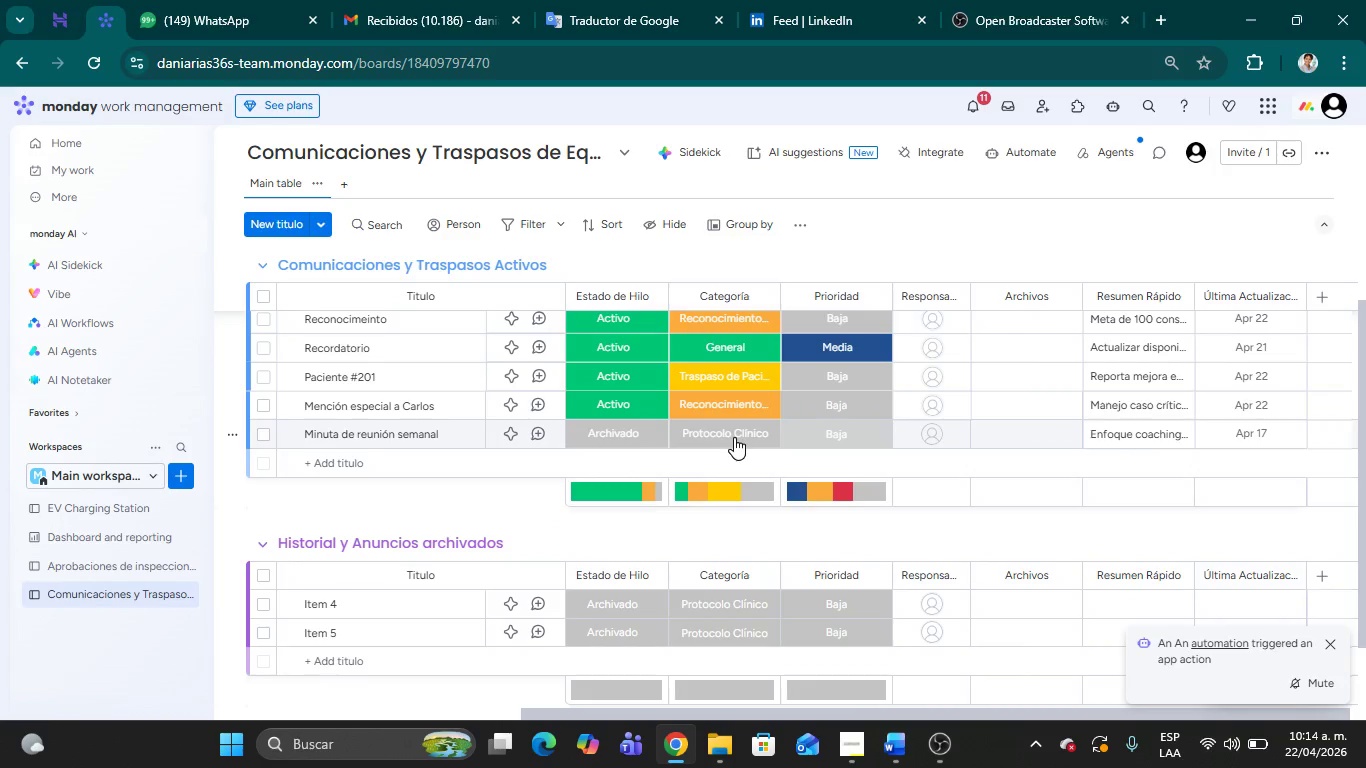 
left_click([734, 437])
 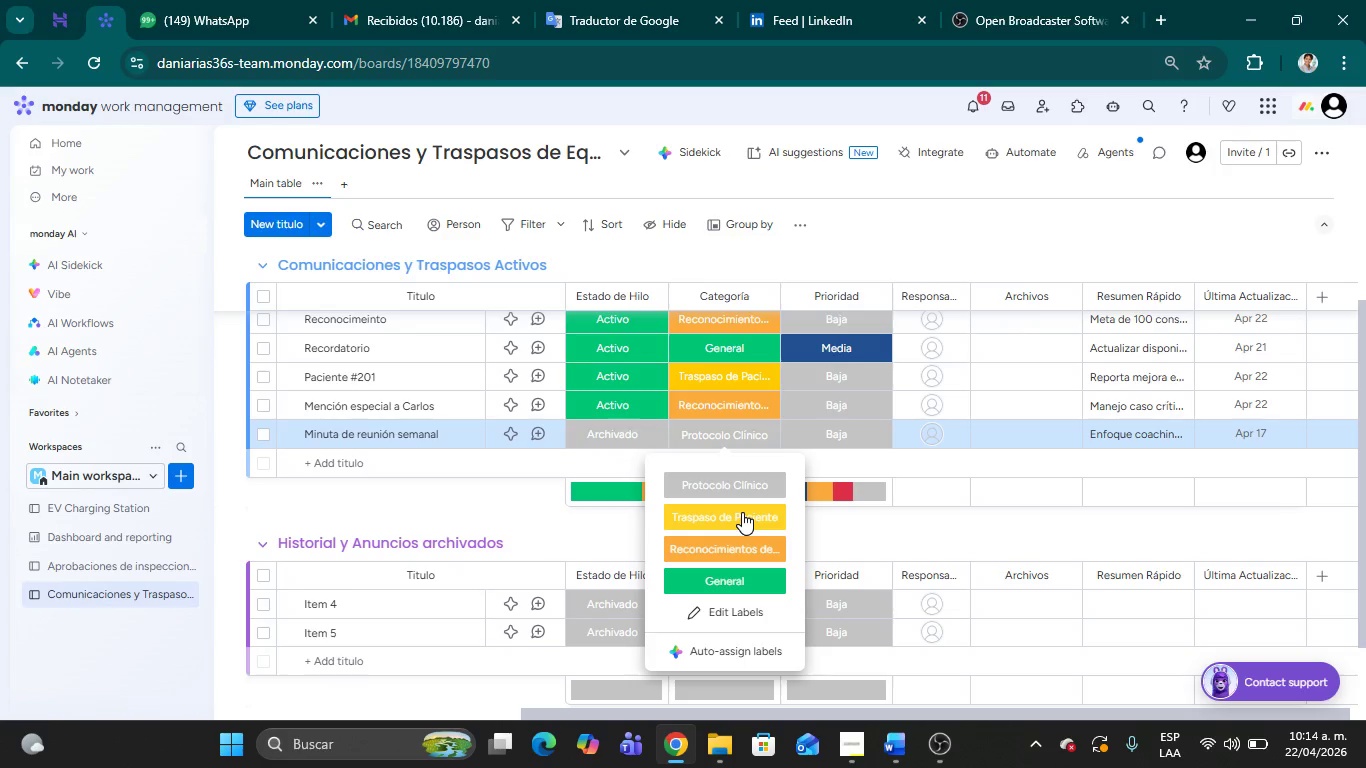 
wait(19.05)
 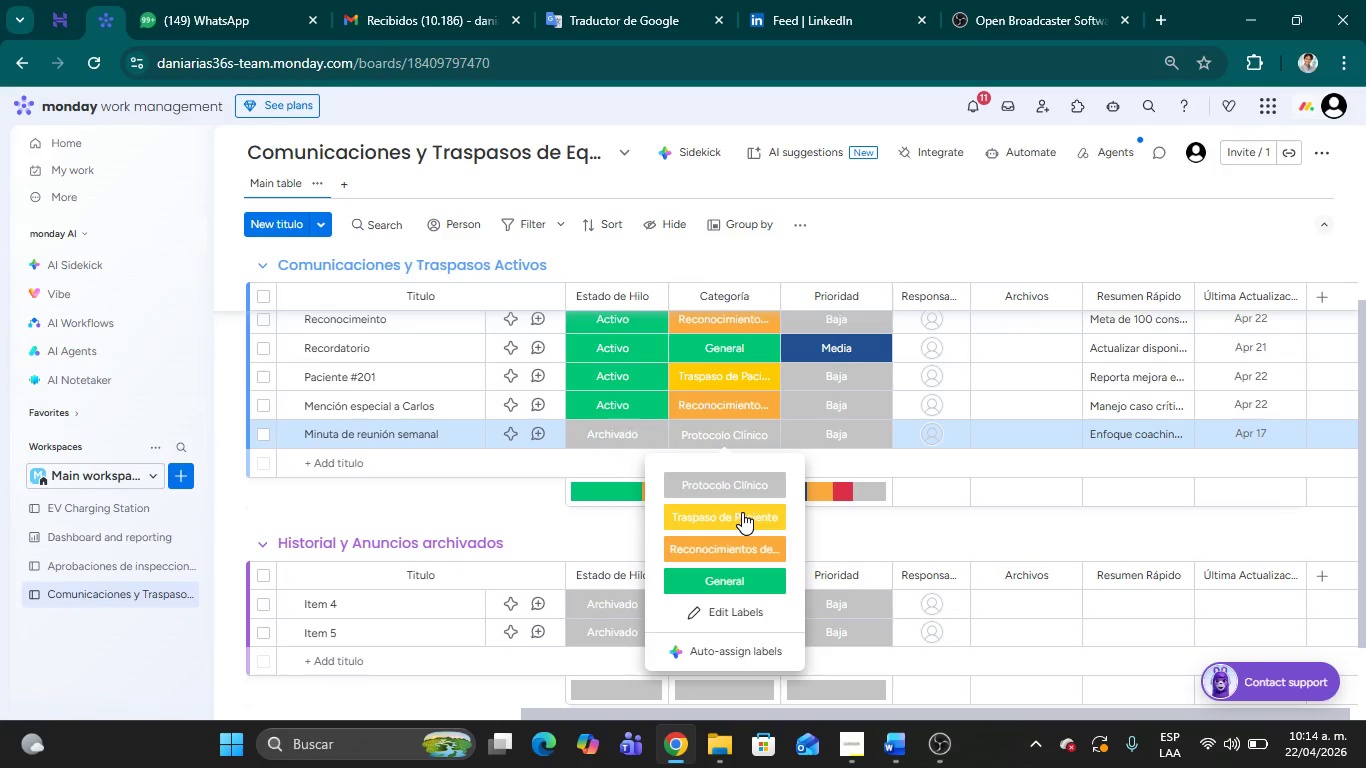 
left_click([731, 581])
 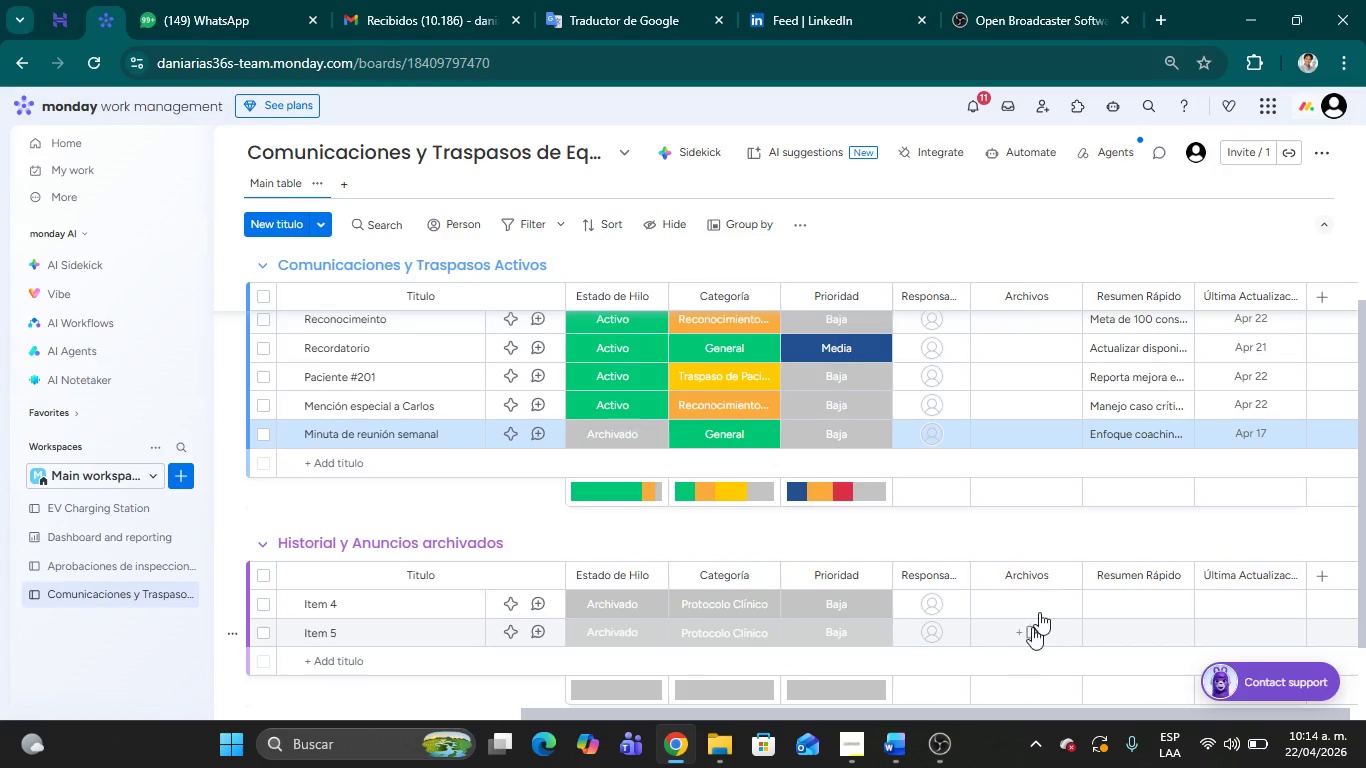 
mouse_move([851, 498])
 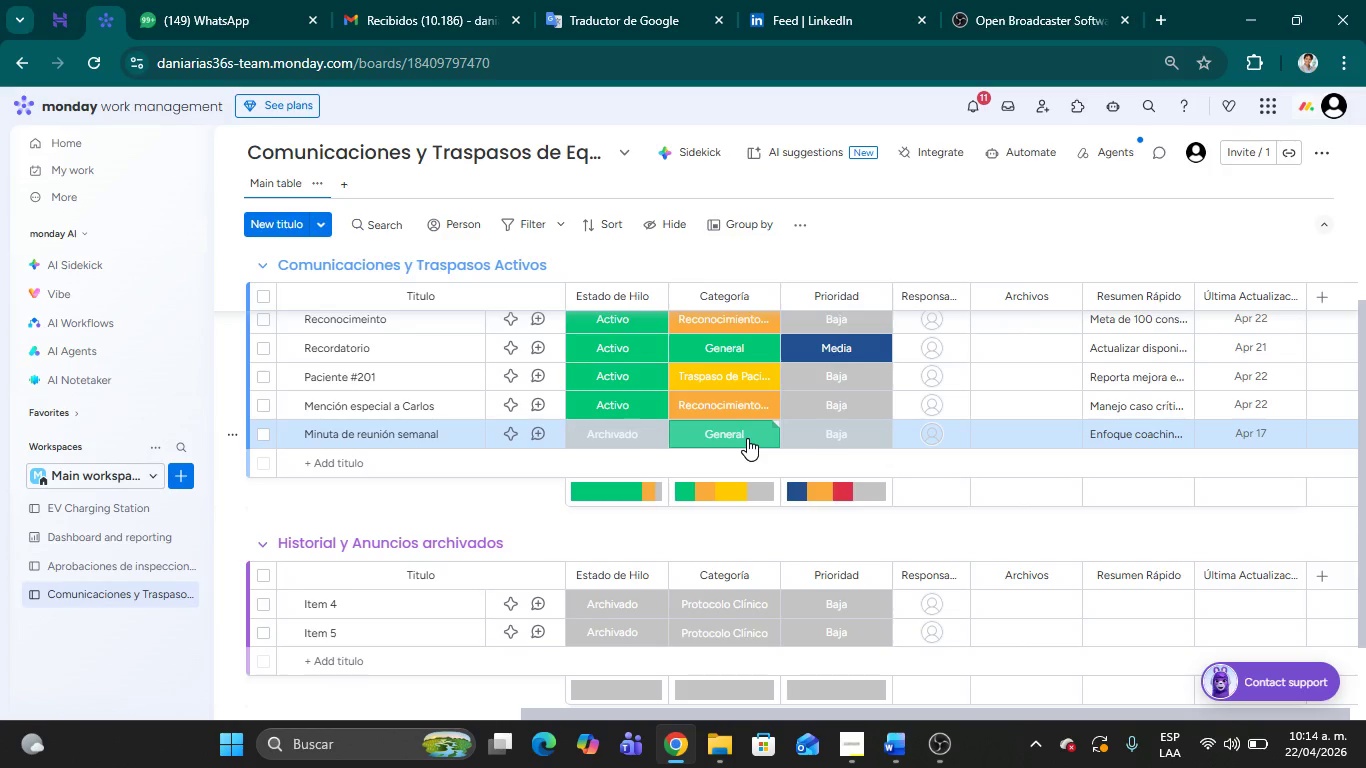 
left_click([747, 438])
 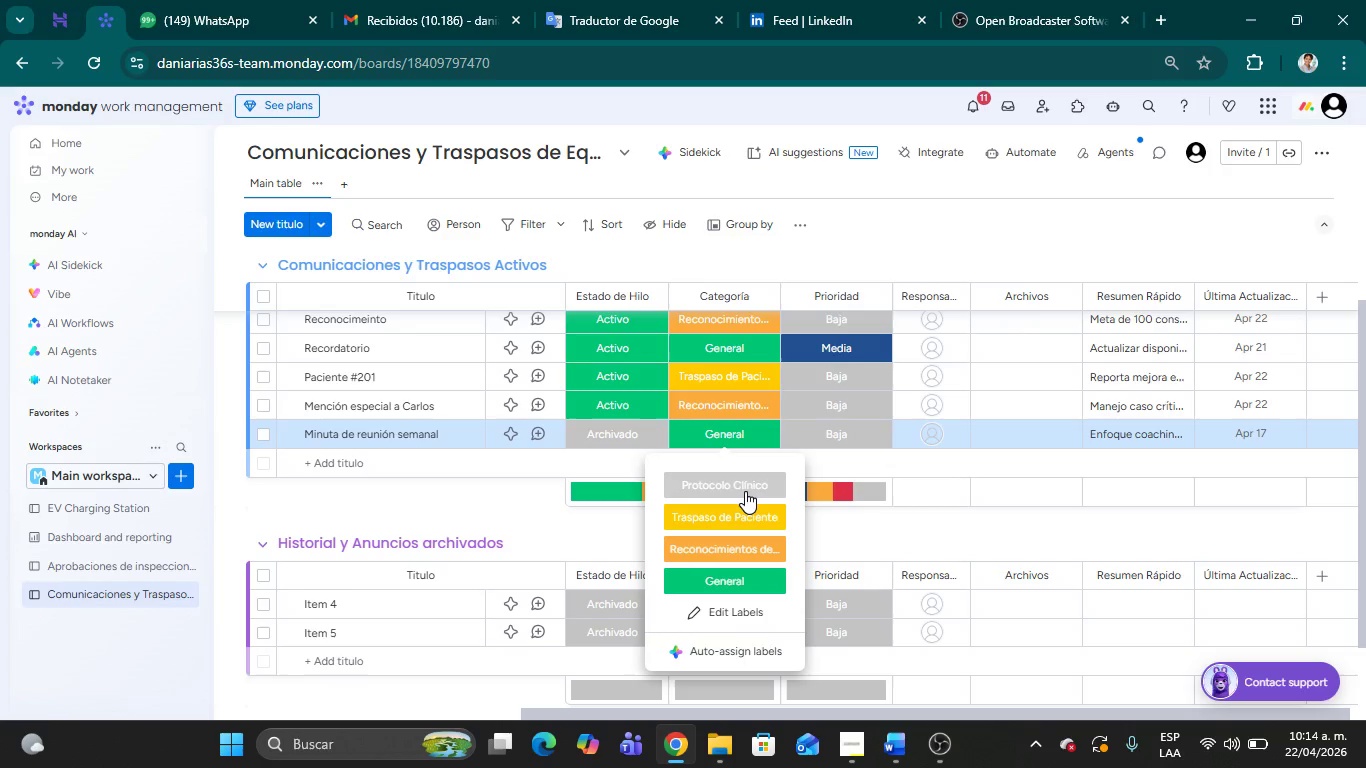 
left_click([742, 484])
 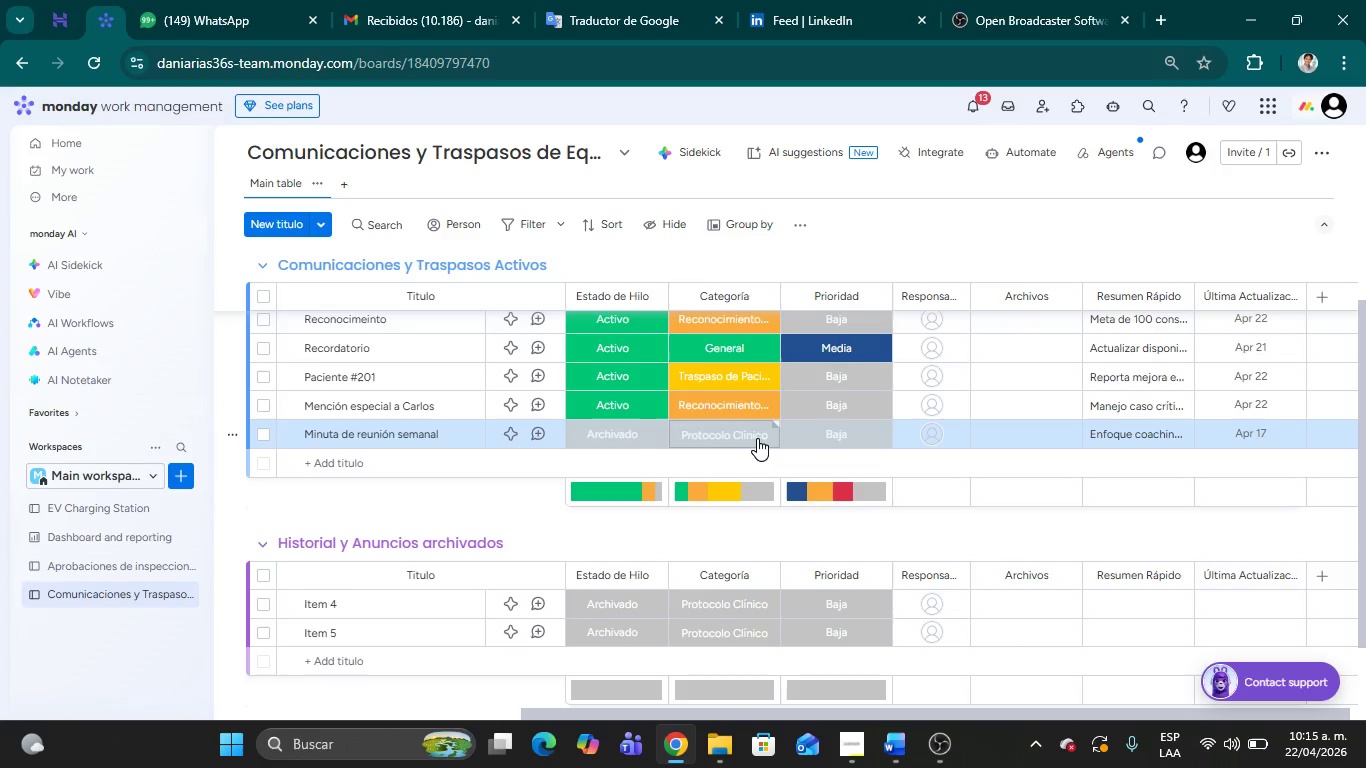 
wait(35.58)
 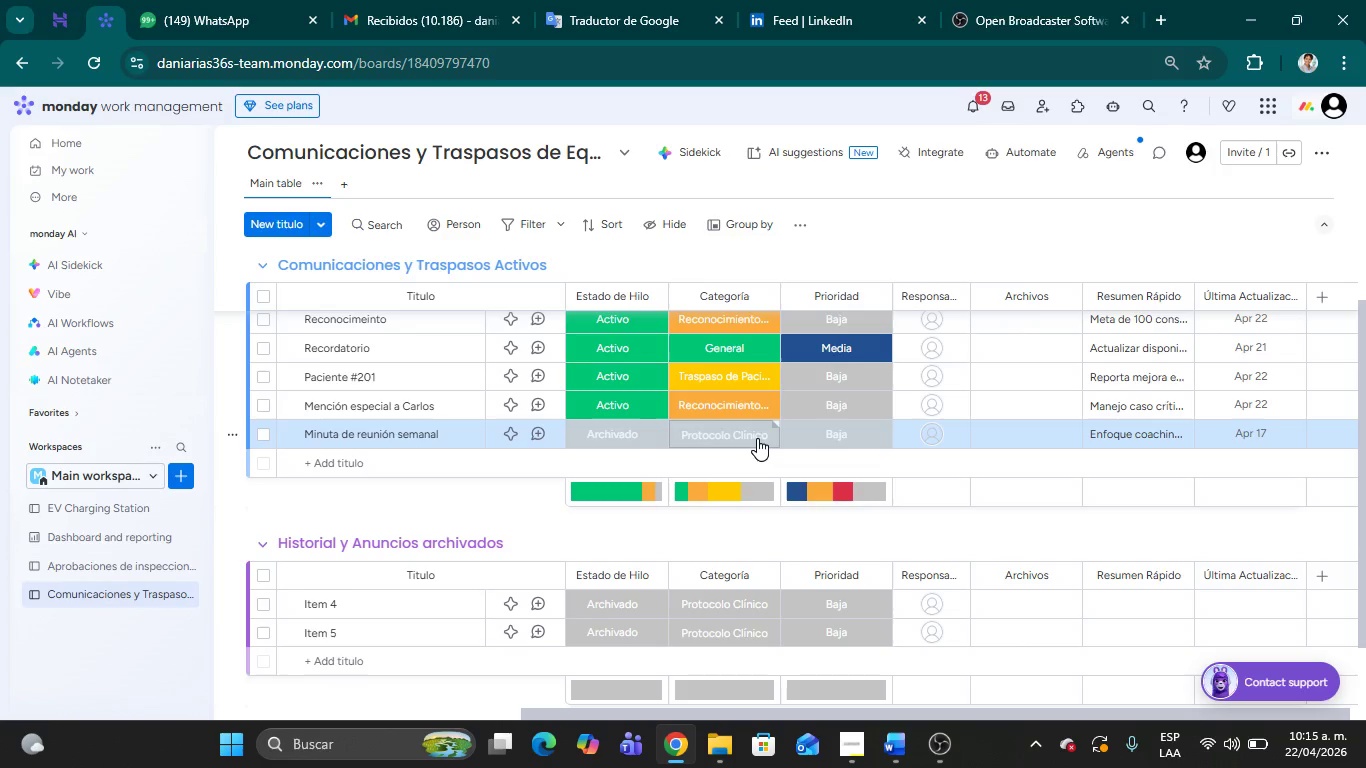 
left_click([757, 438])
 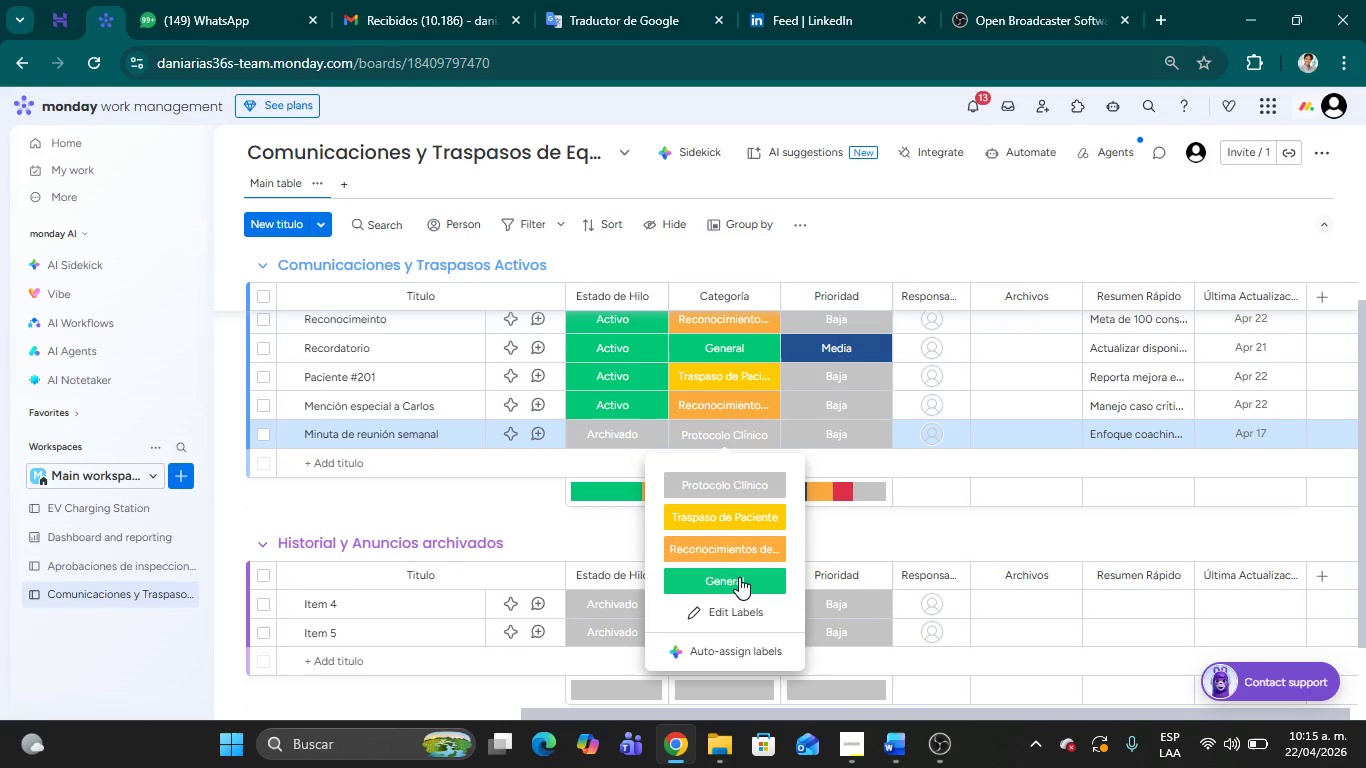 
left_click([741, 581])
 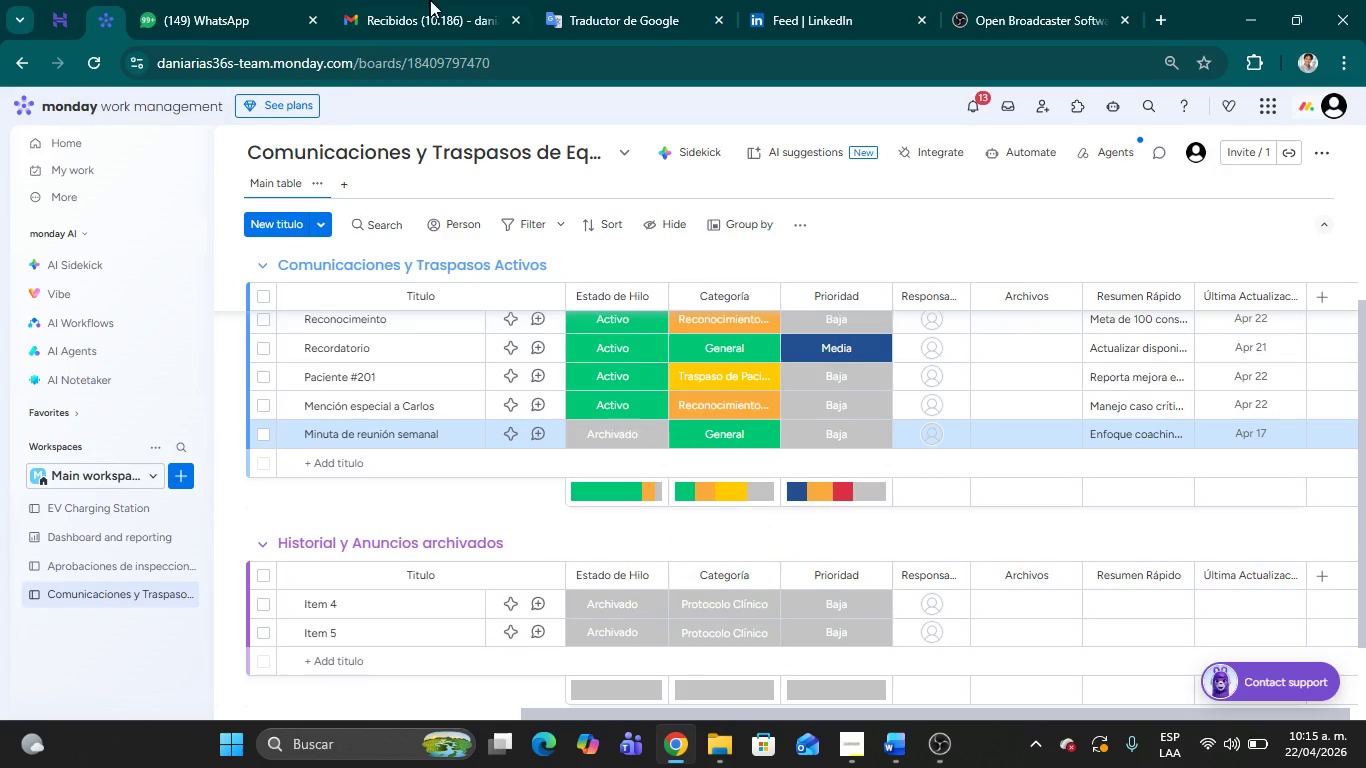 
left_click([430, 0])
 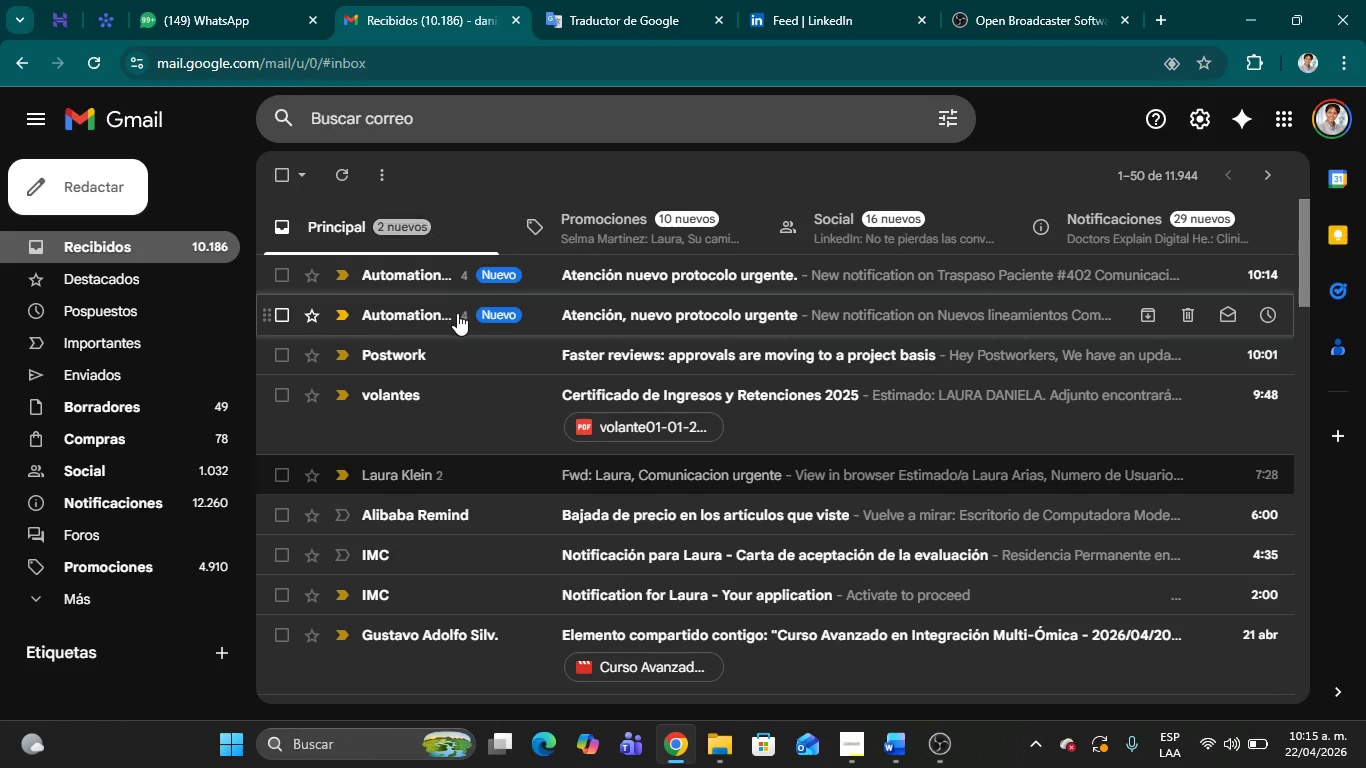 
scroll: coordinate [457, 316], scroll_direction: up, amount: 2.0
 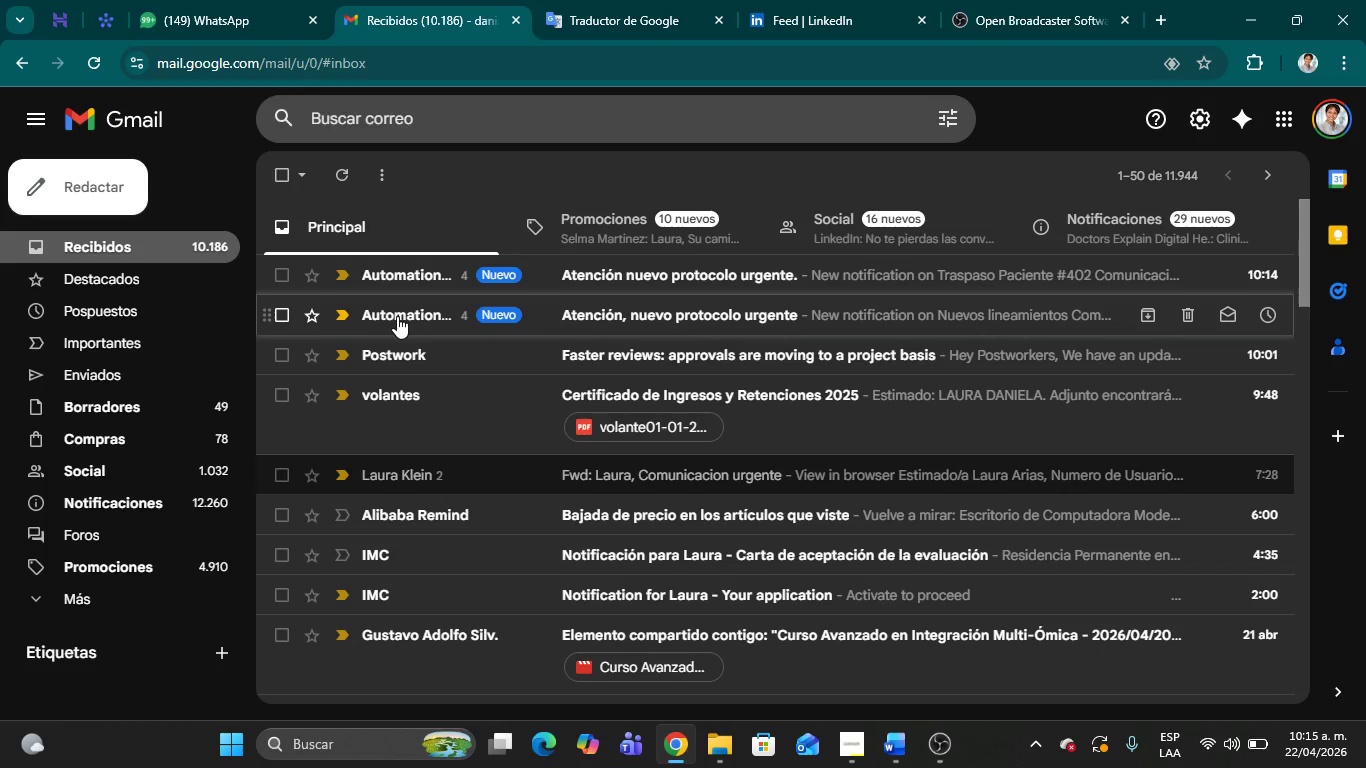 
left_click([397, 316])
 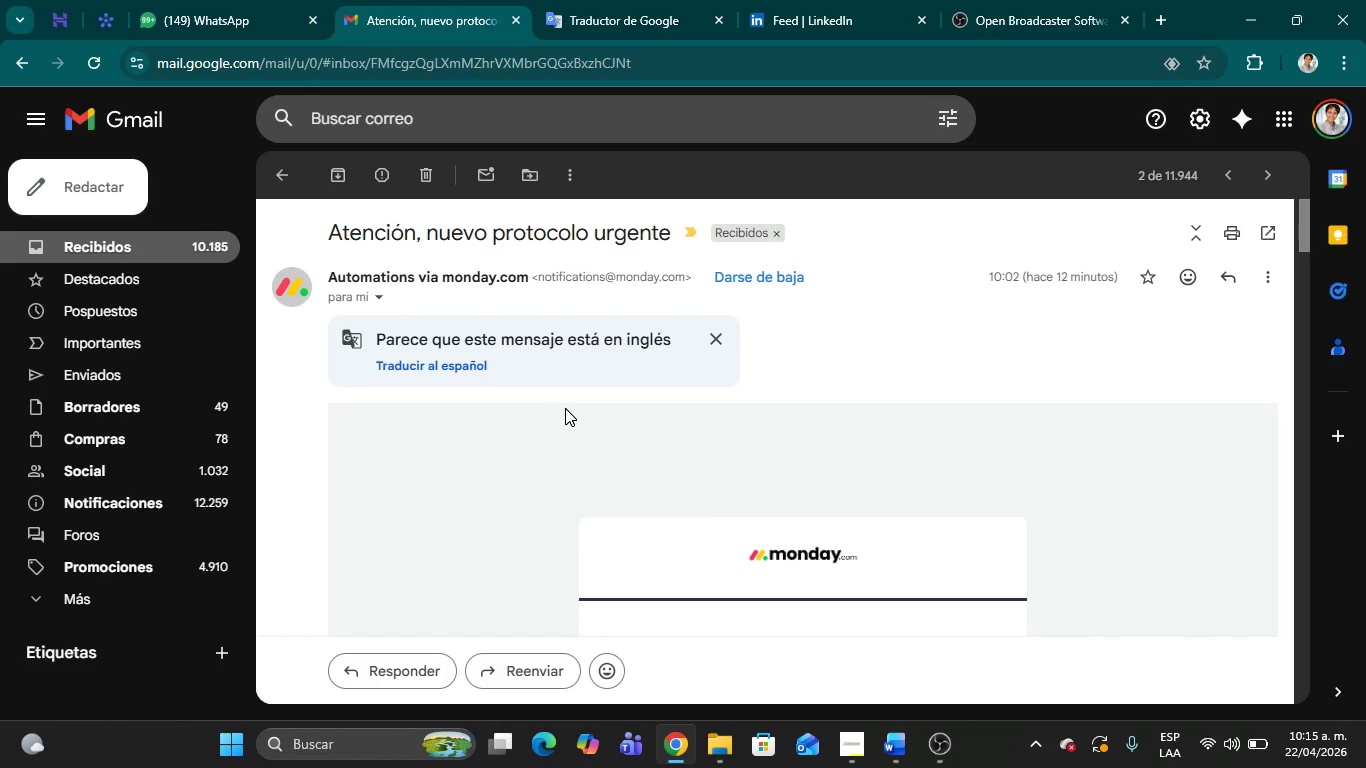 
scroll: coordinate [569, 406], scroll_direction: down, amount: 4.0
 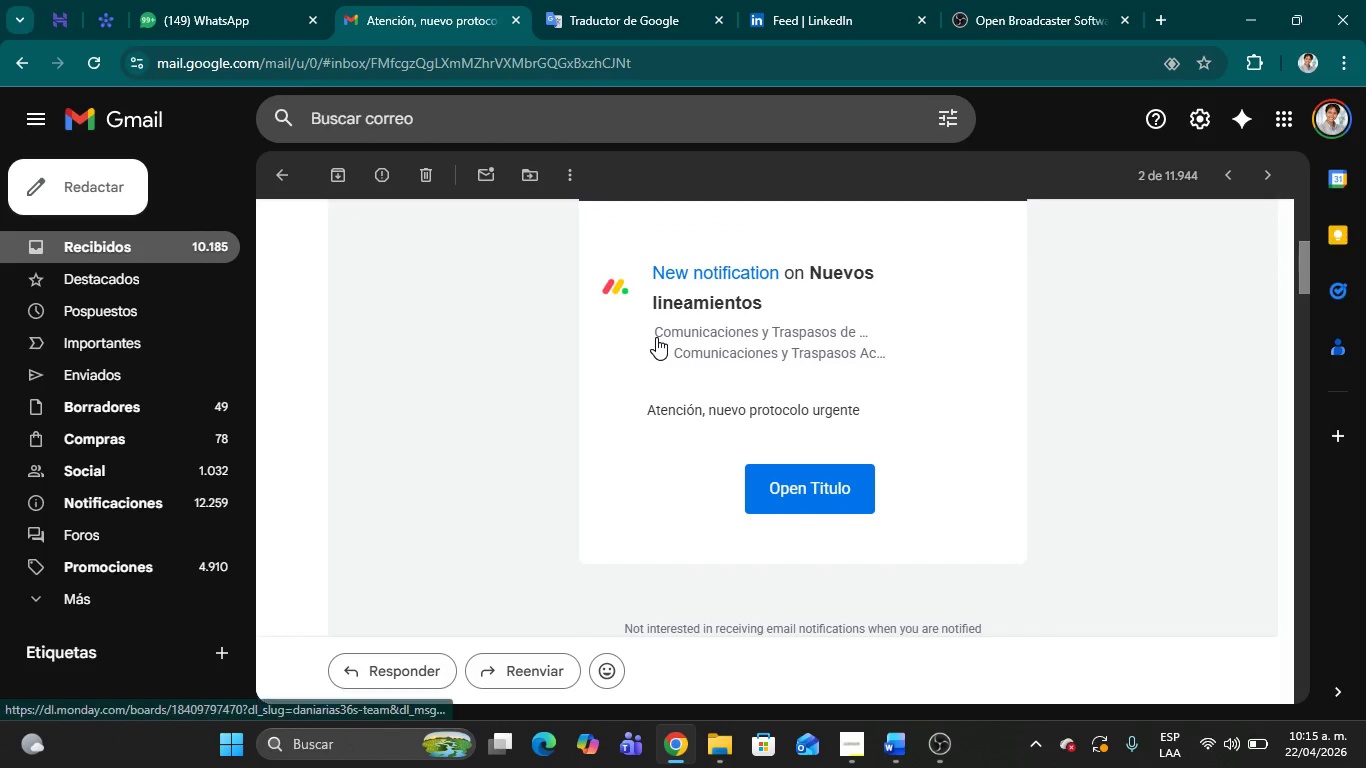 
scroll: coordinate [656, 337], scroll_direction: up, amount: 1.0
 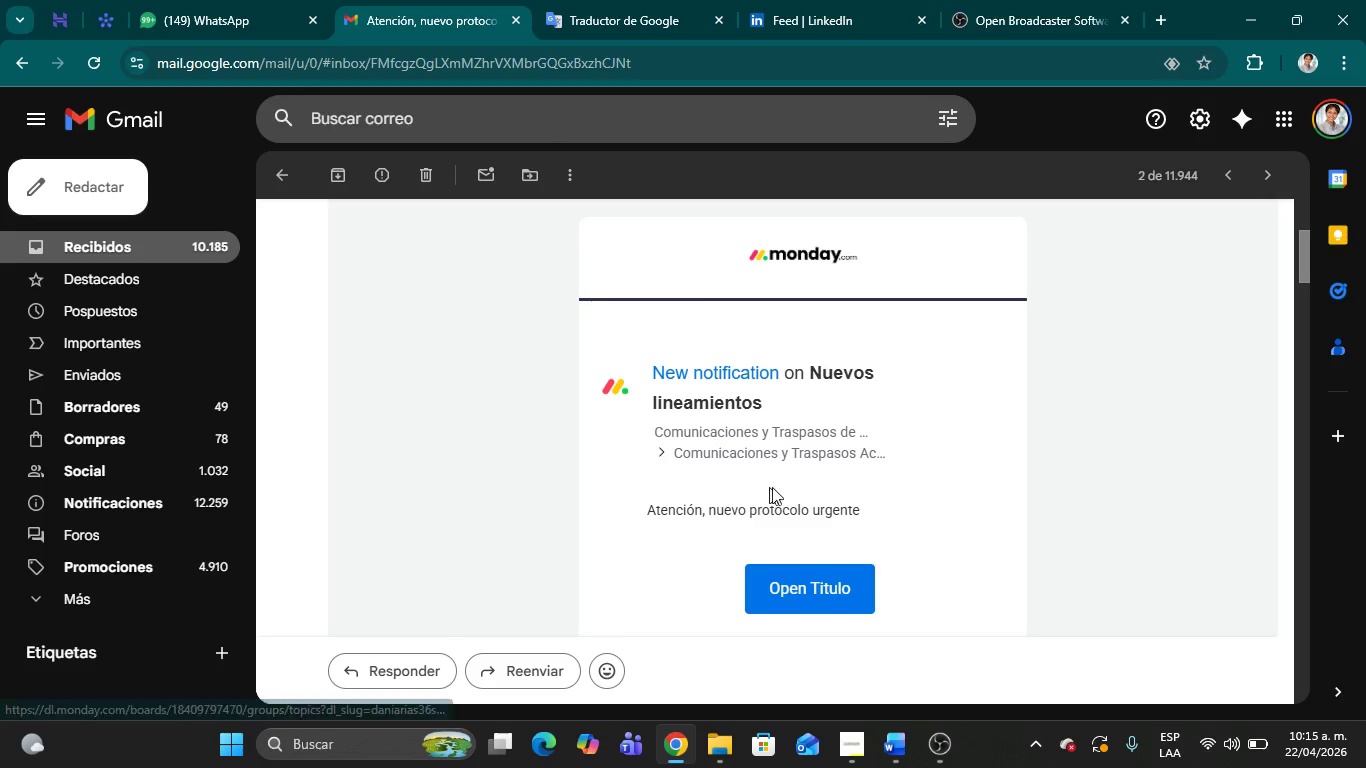 
scroll: coordinate [801, 500], scroll_direction: down, amount: 1.0
 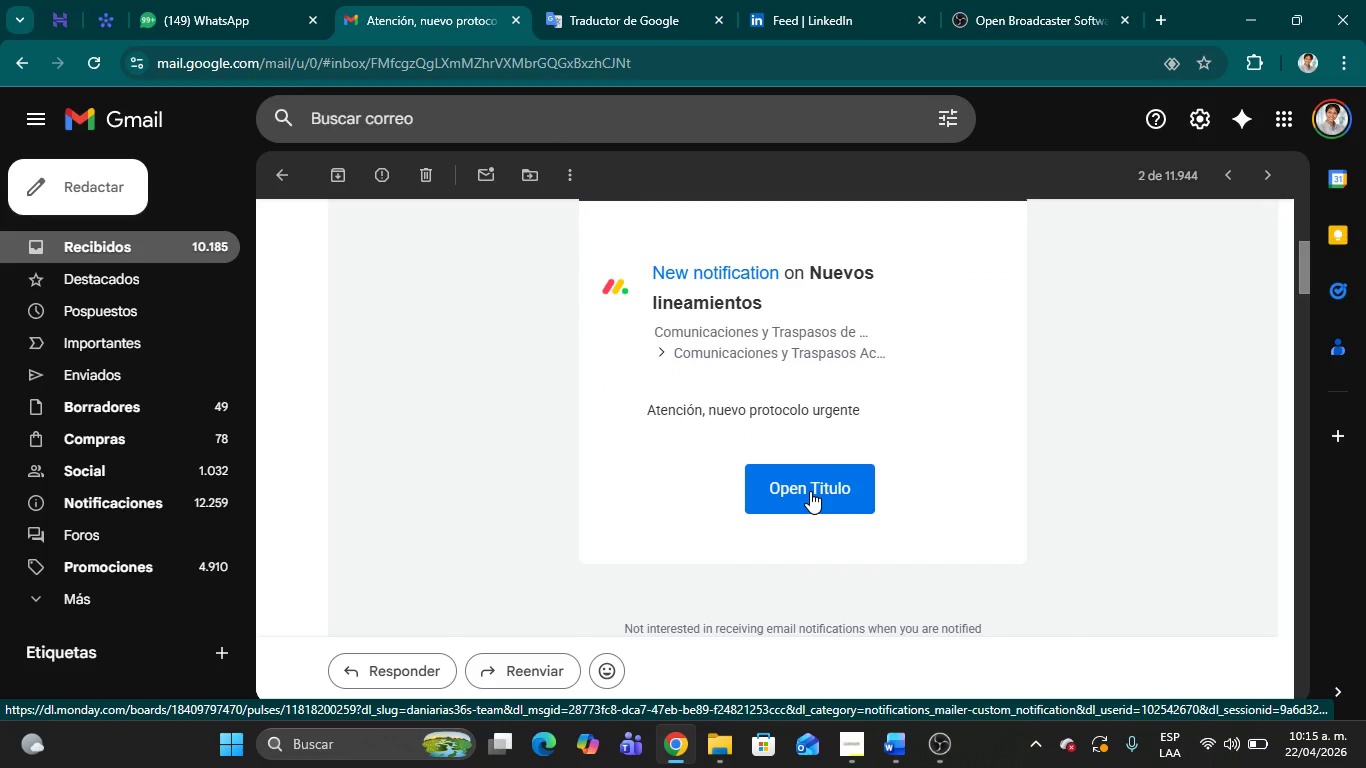 
left_click([810, 491])
 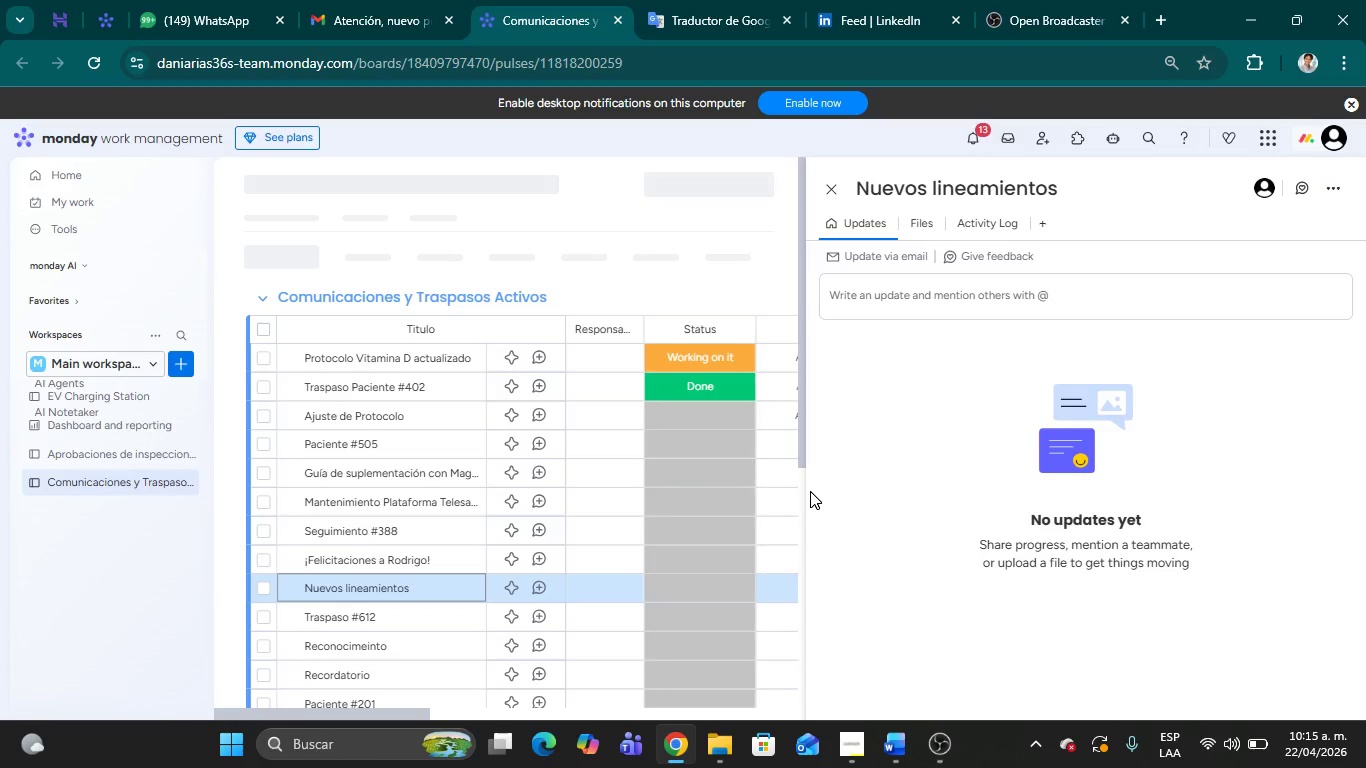 
wait(19.45)
 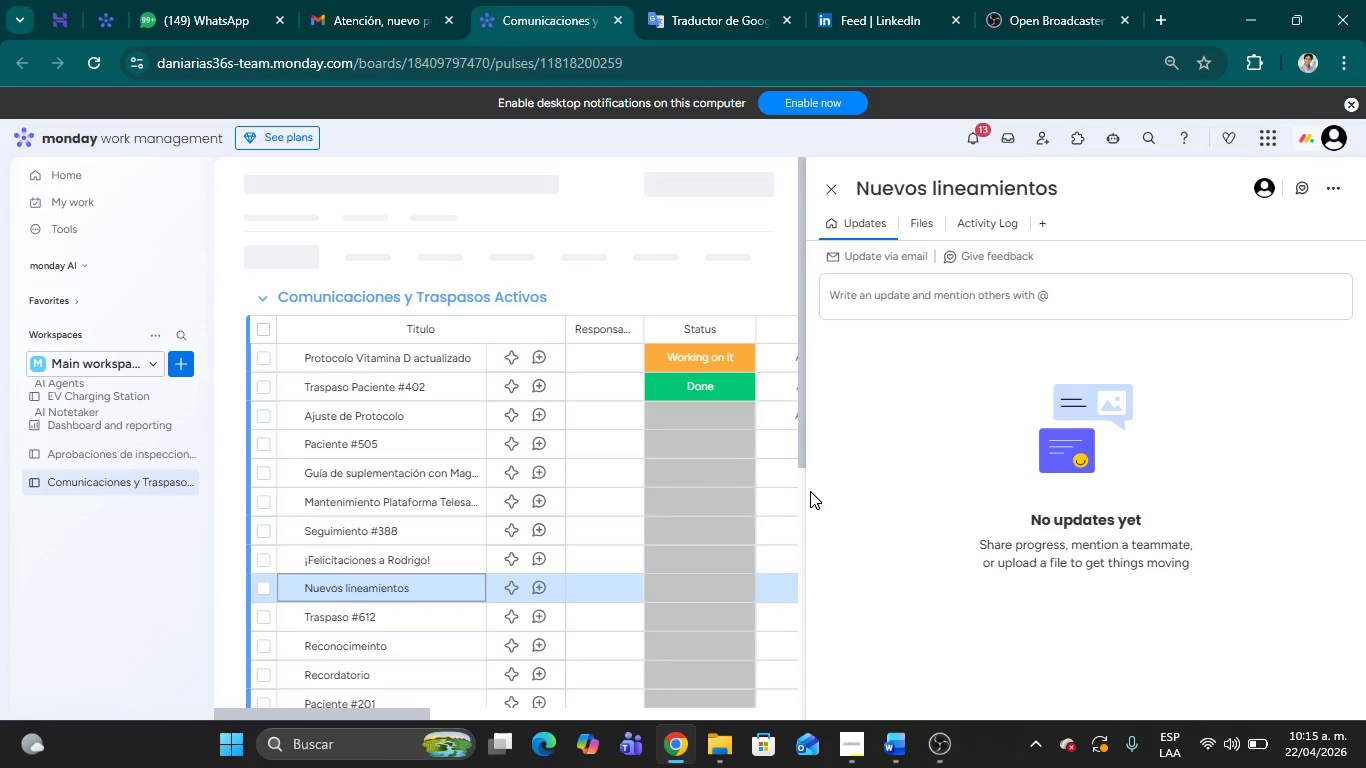 
scroll: coordinate [745, 502], scroll_direction: down, amount: 3.0
 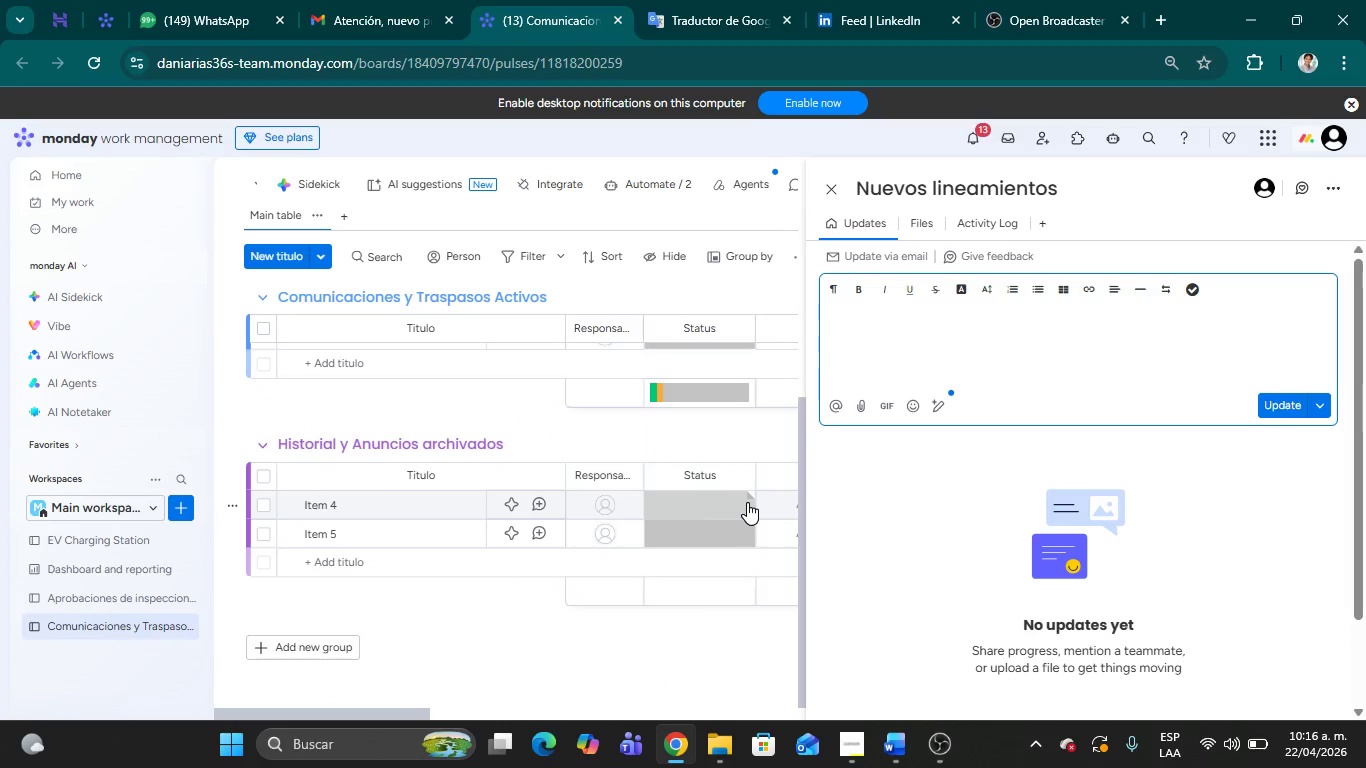 
scroll: coordinate [755, 483], scroll_direction: up, amount: 9.0
 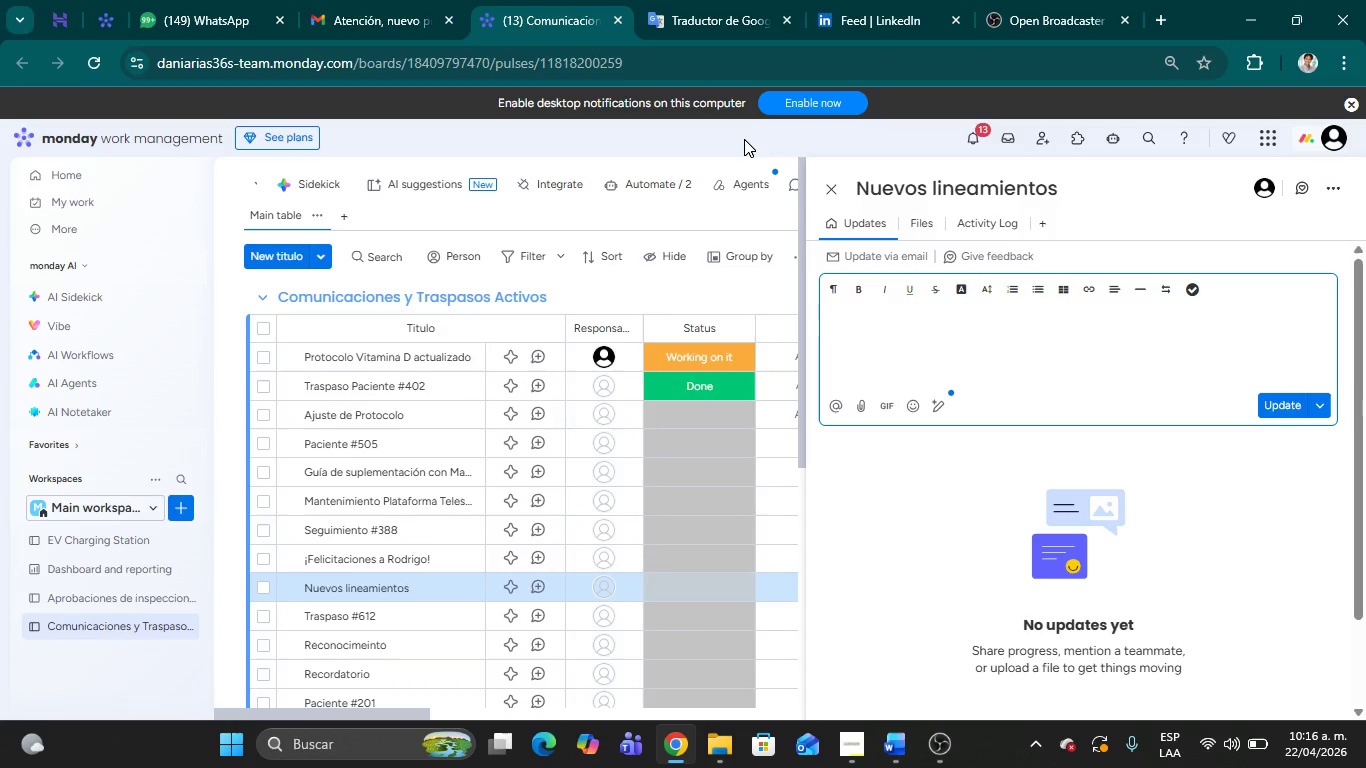 
wait(9.41)
 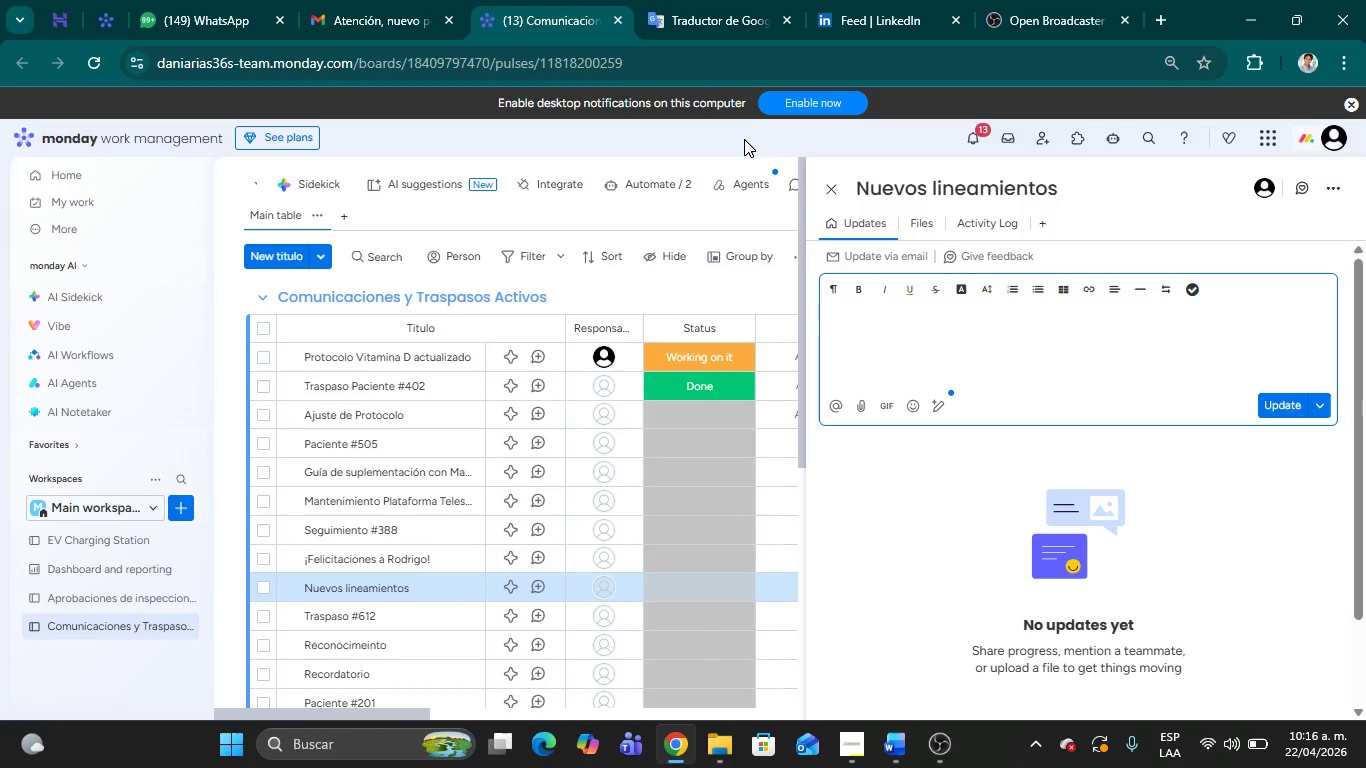 
left_click([97, 25])
 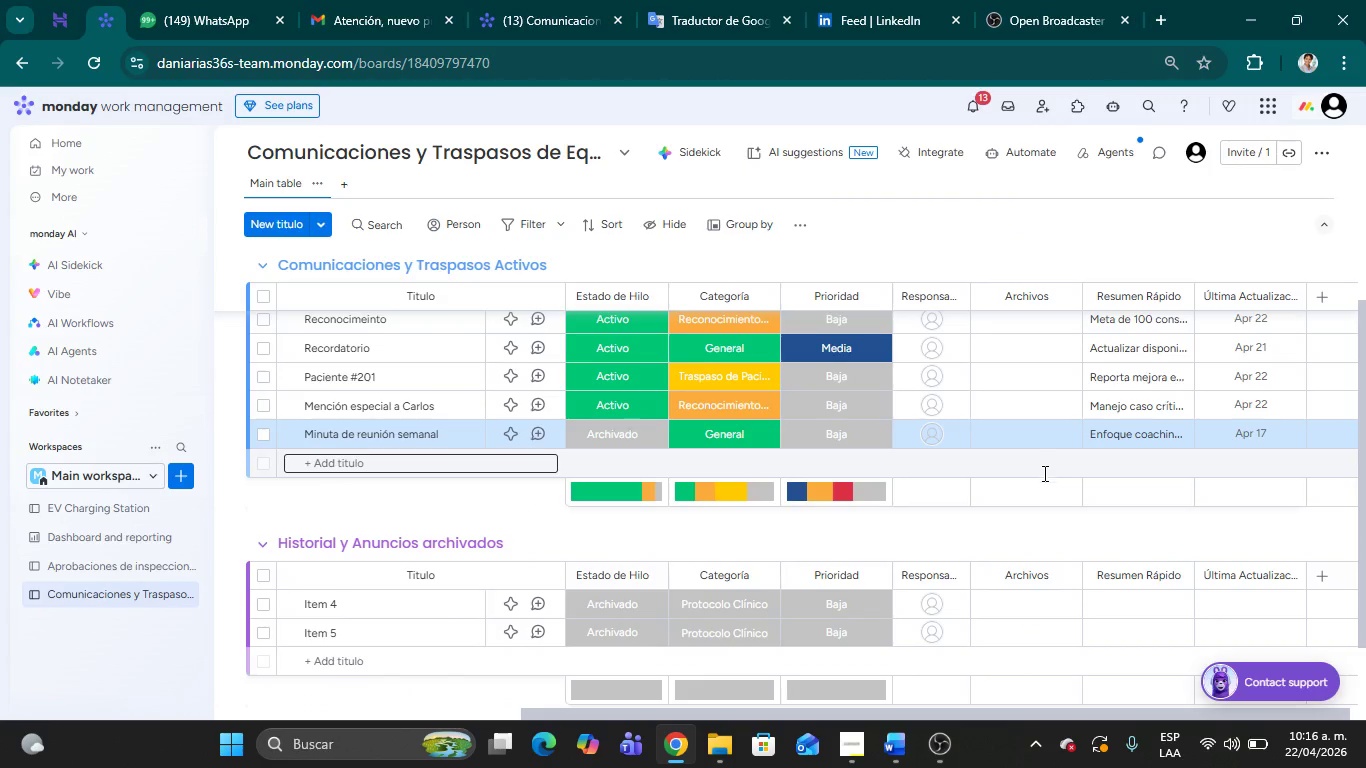 
scroll: coordinate [1040, 478], scroll_direction: down, amount: 2.0
 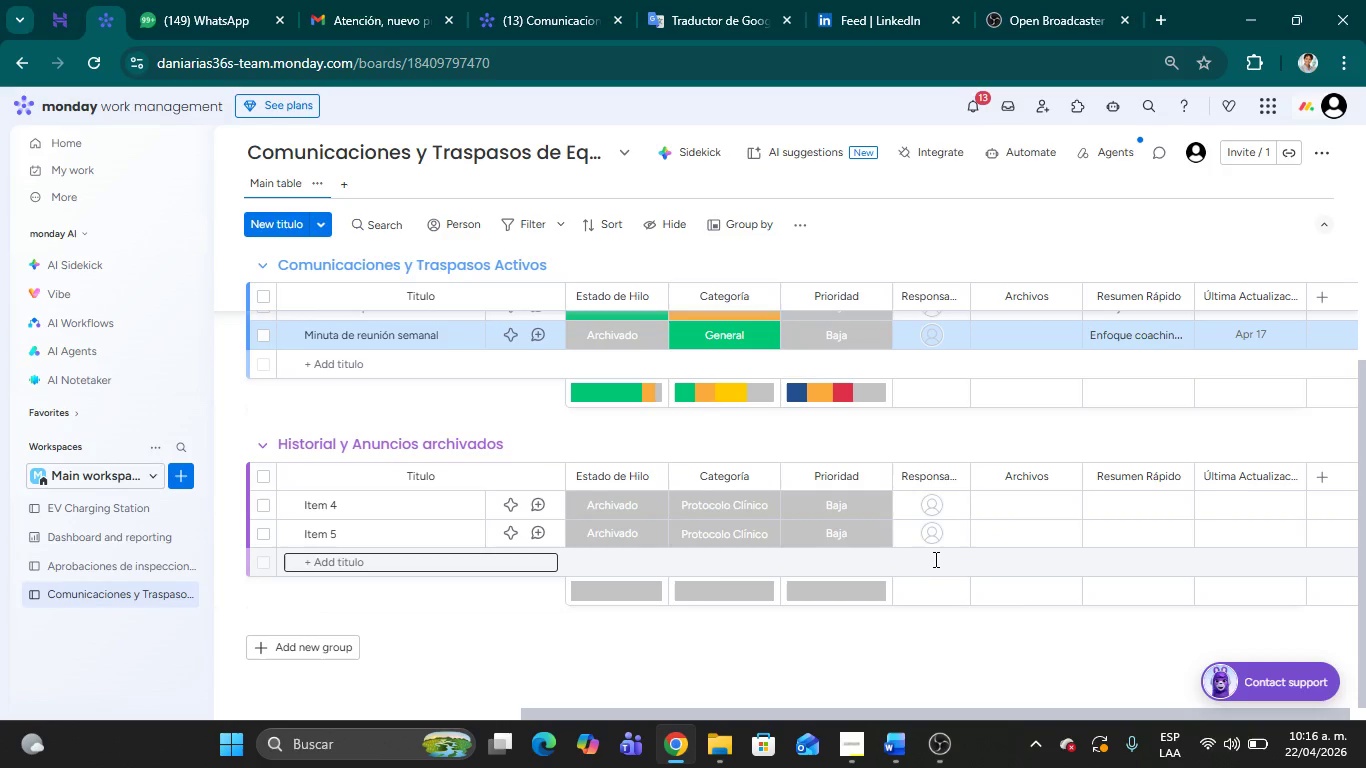 
scroll: coordinate [949, 505], scroll_direction: up, amount: 10.0
 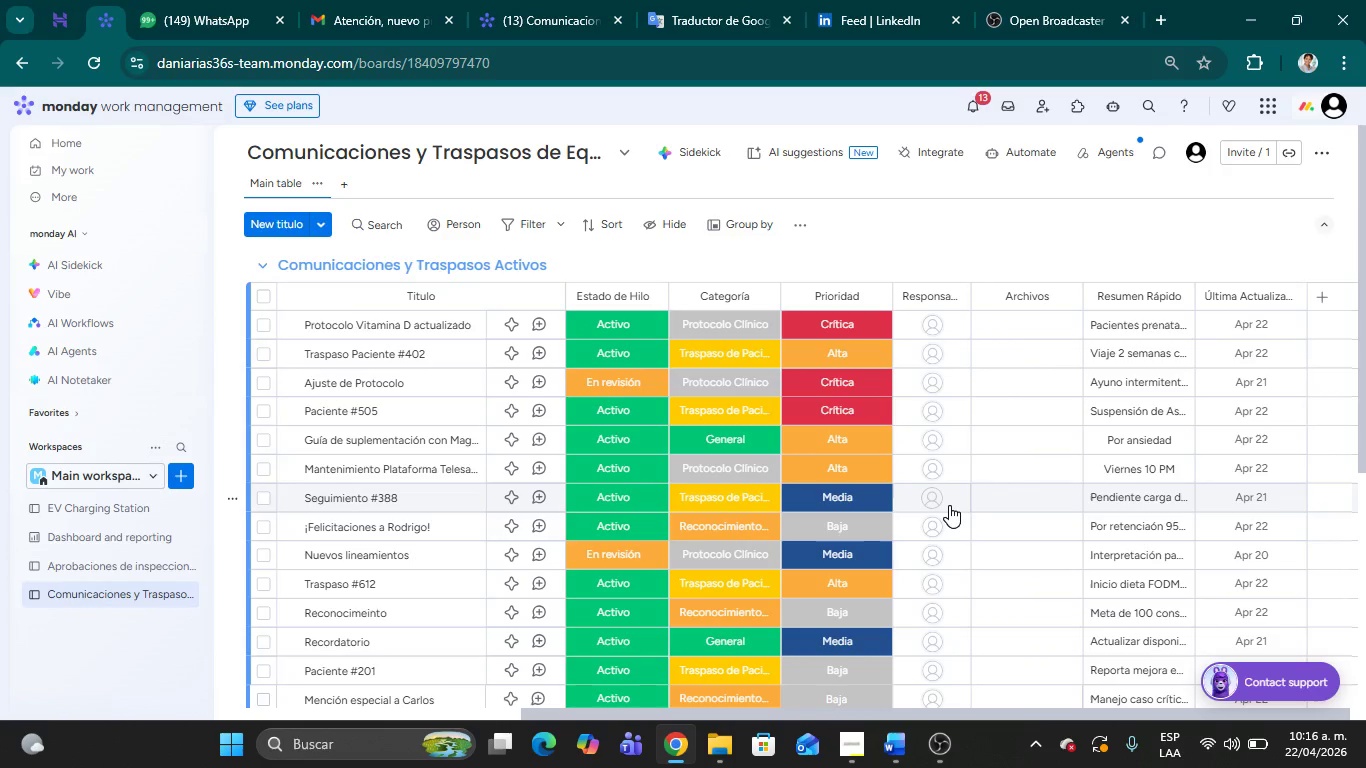 
wait(6.06)
 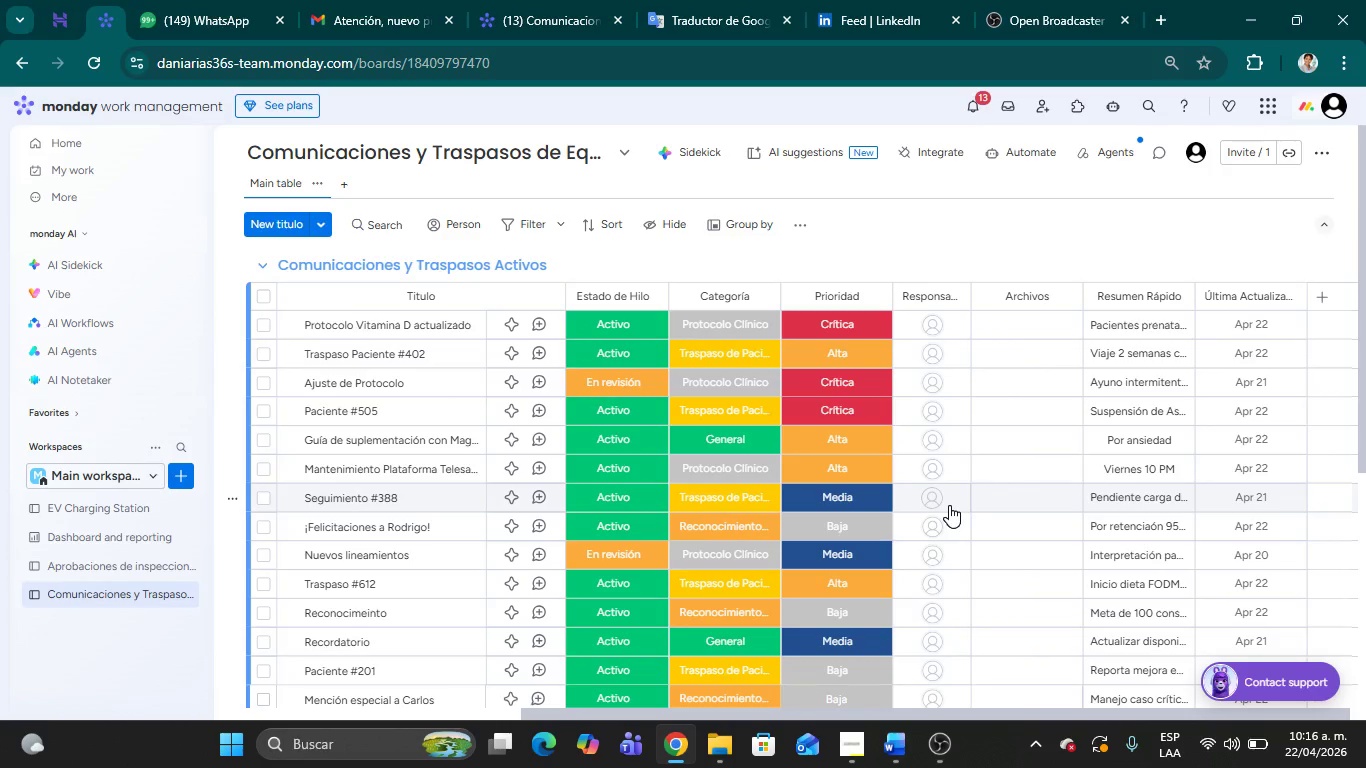 
left_click([852, 752])